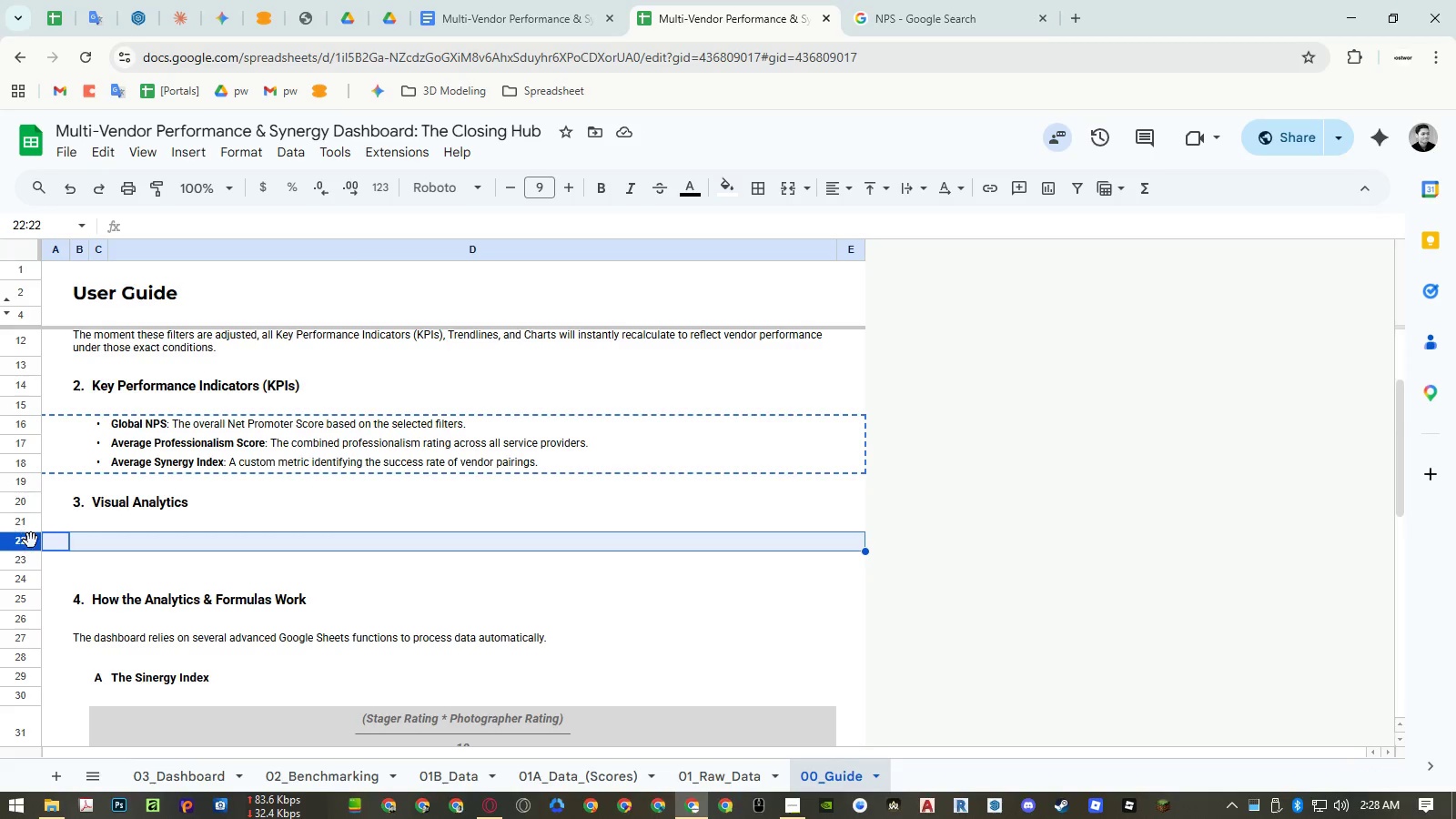 
key(Control+V)
 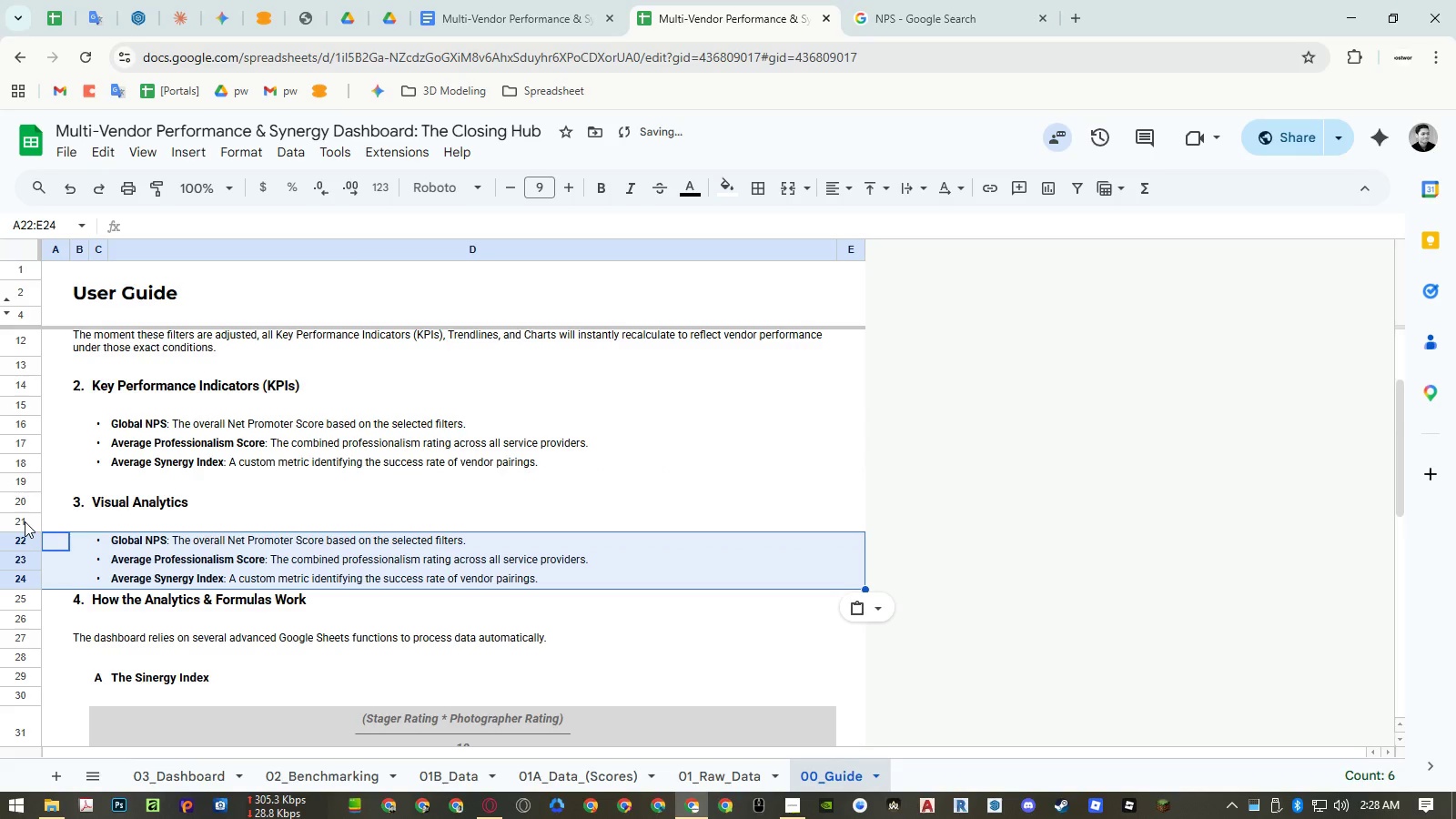 
scroll: coordinate [59, 635], scroll_direction: down, amount: 12.0
 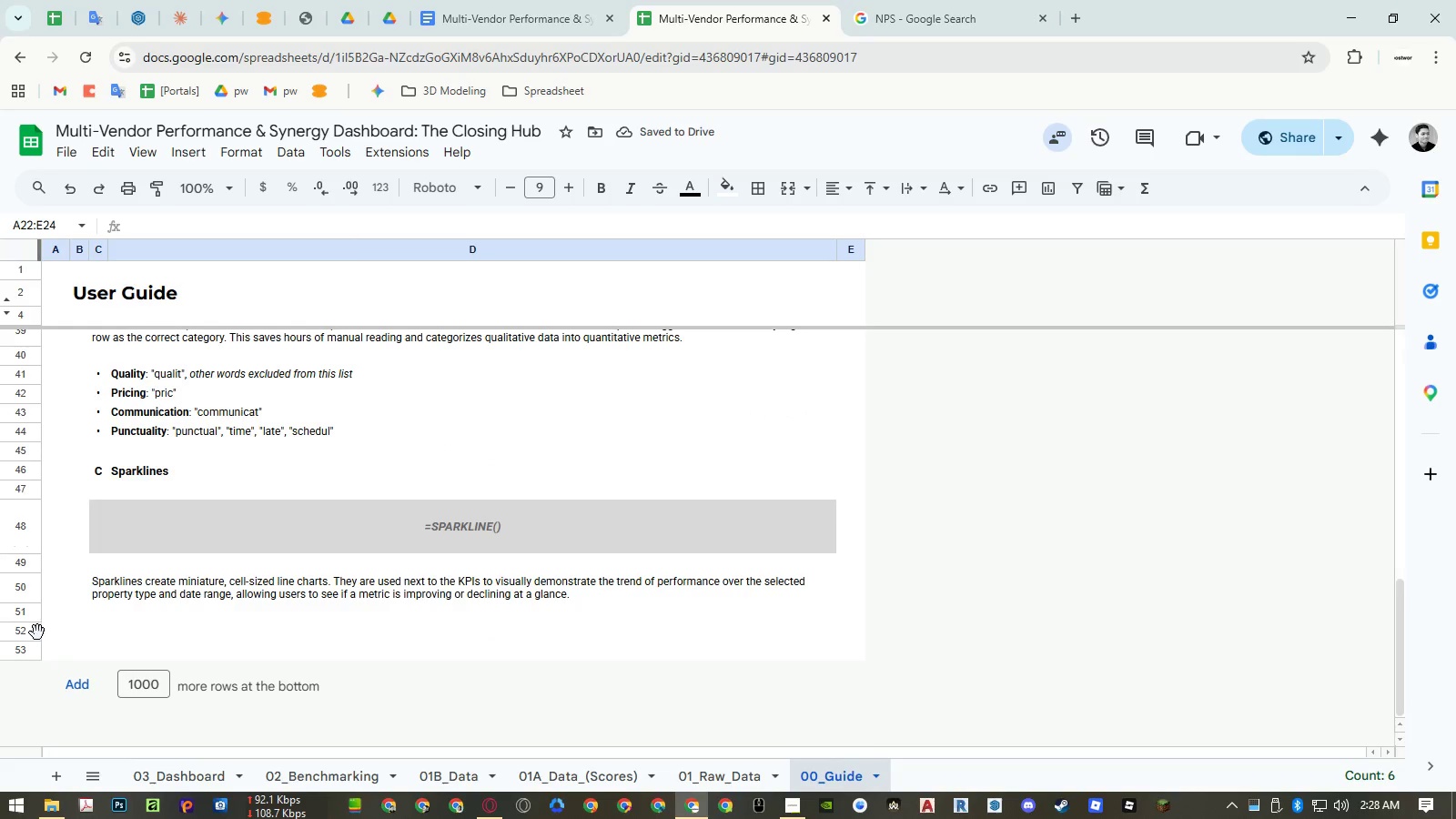 
left_click([27, 632])
 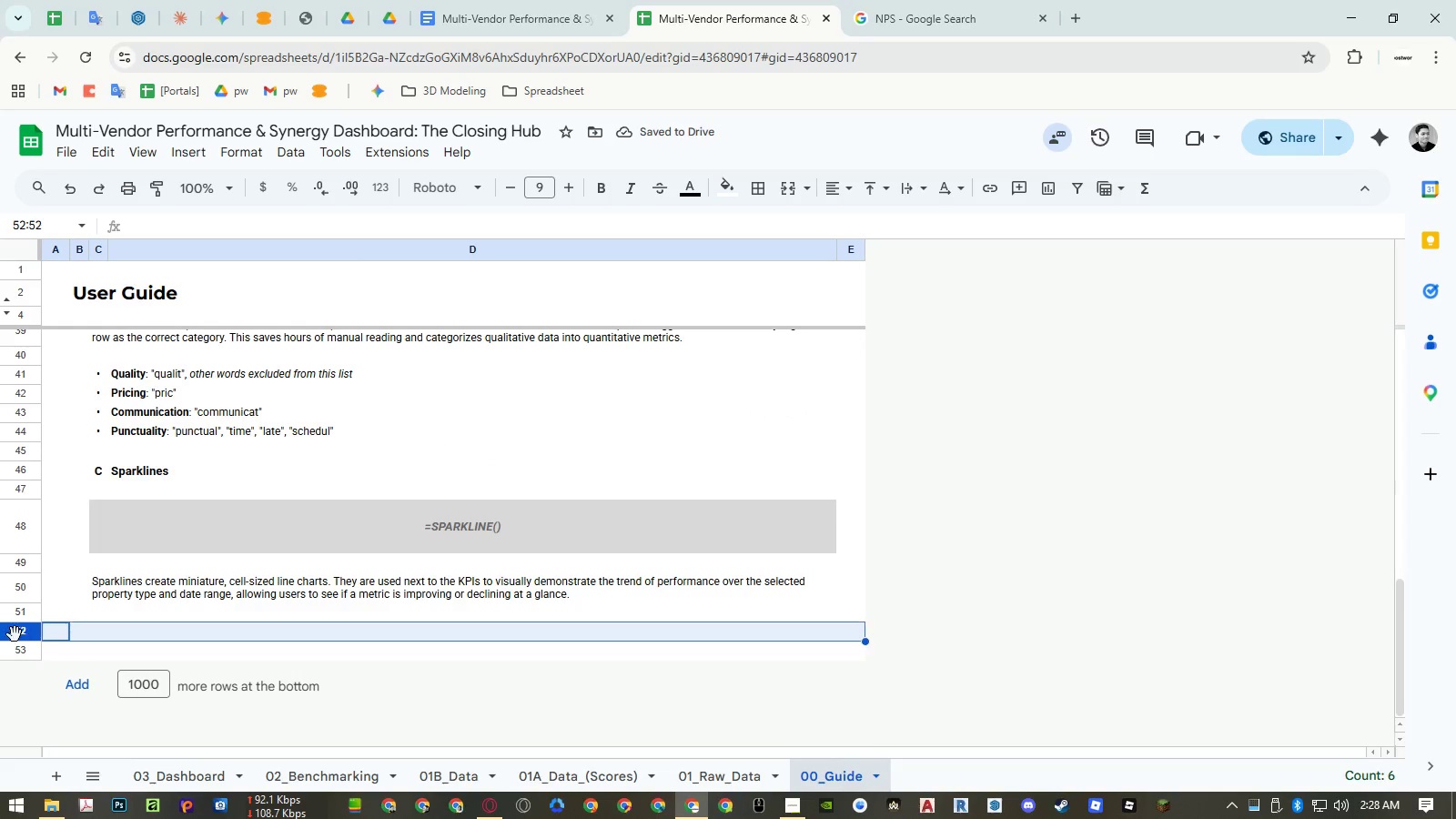 
left_click_drag(start_coordinate=[15, 634], to_coordinate=[106, 509])
 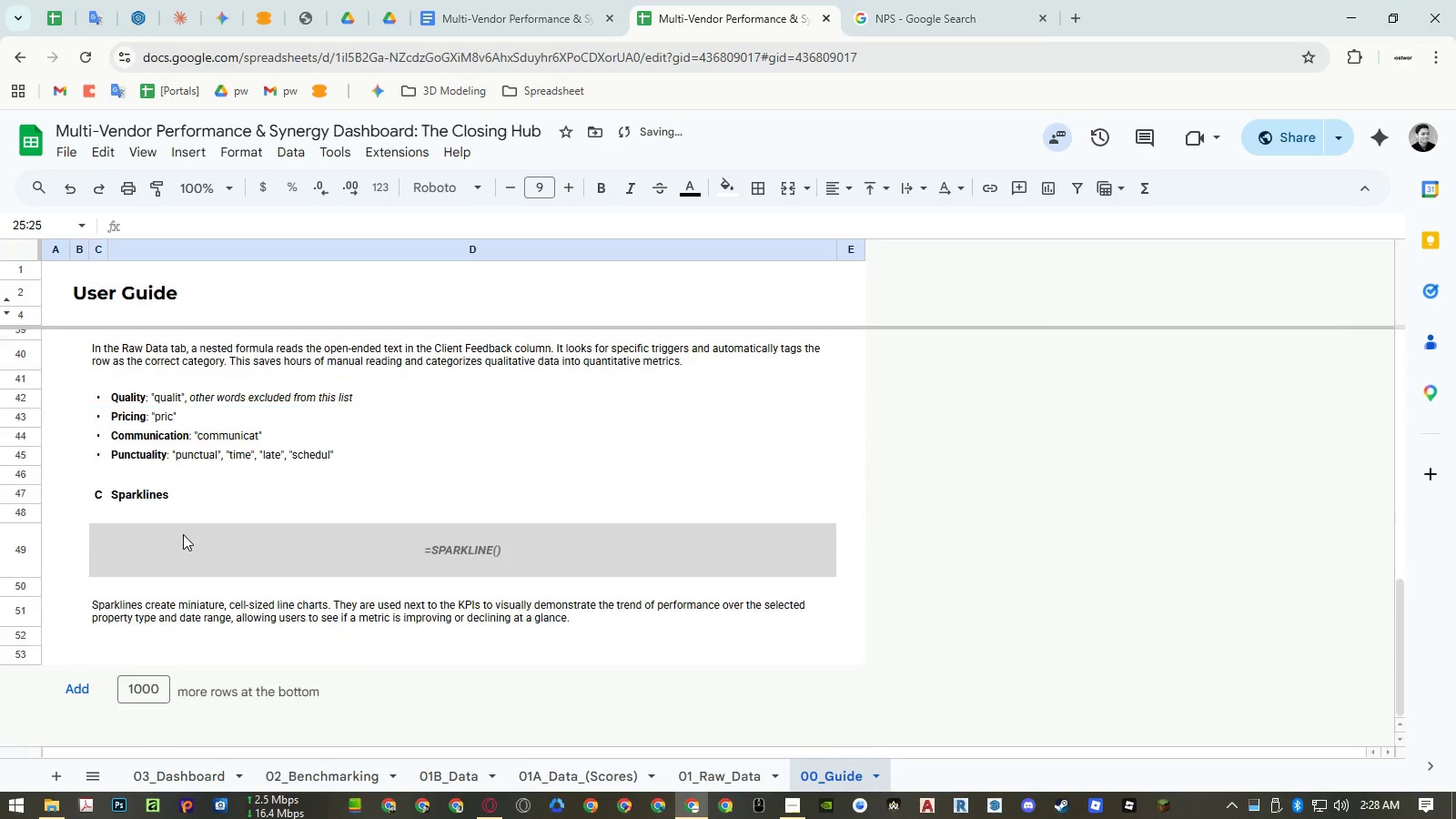 
scroll: coordinate [108, 563], scroll_direction: up, amount: 6.0
 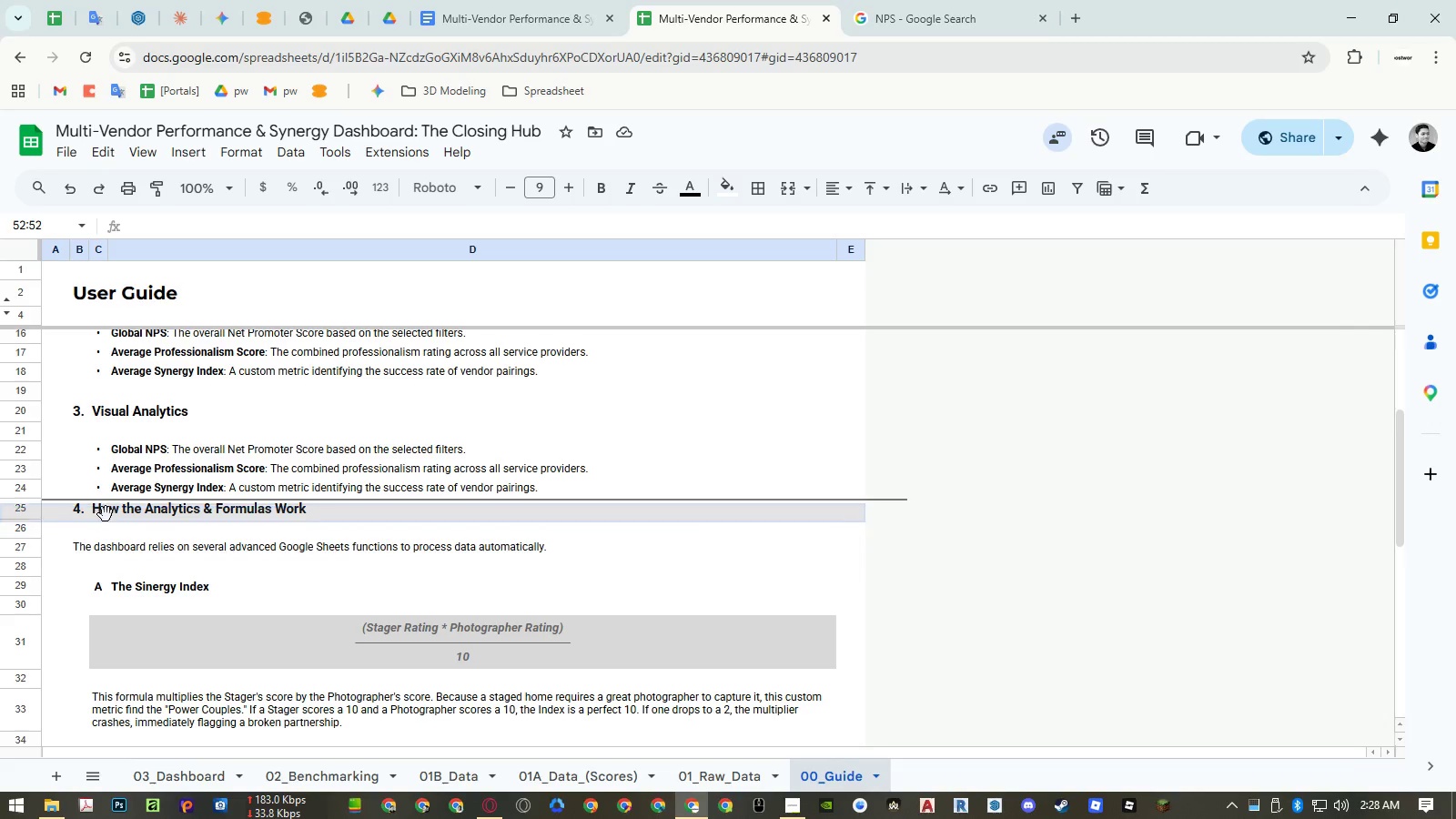 
scroll: coordinate [183, 534], scroll_direction: down, amount: 11.0
 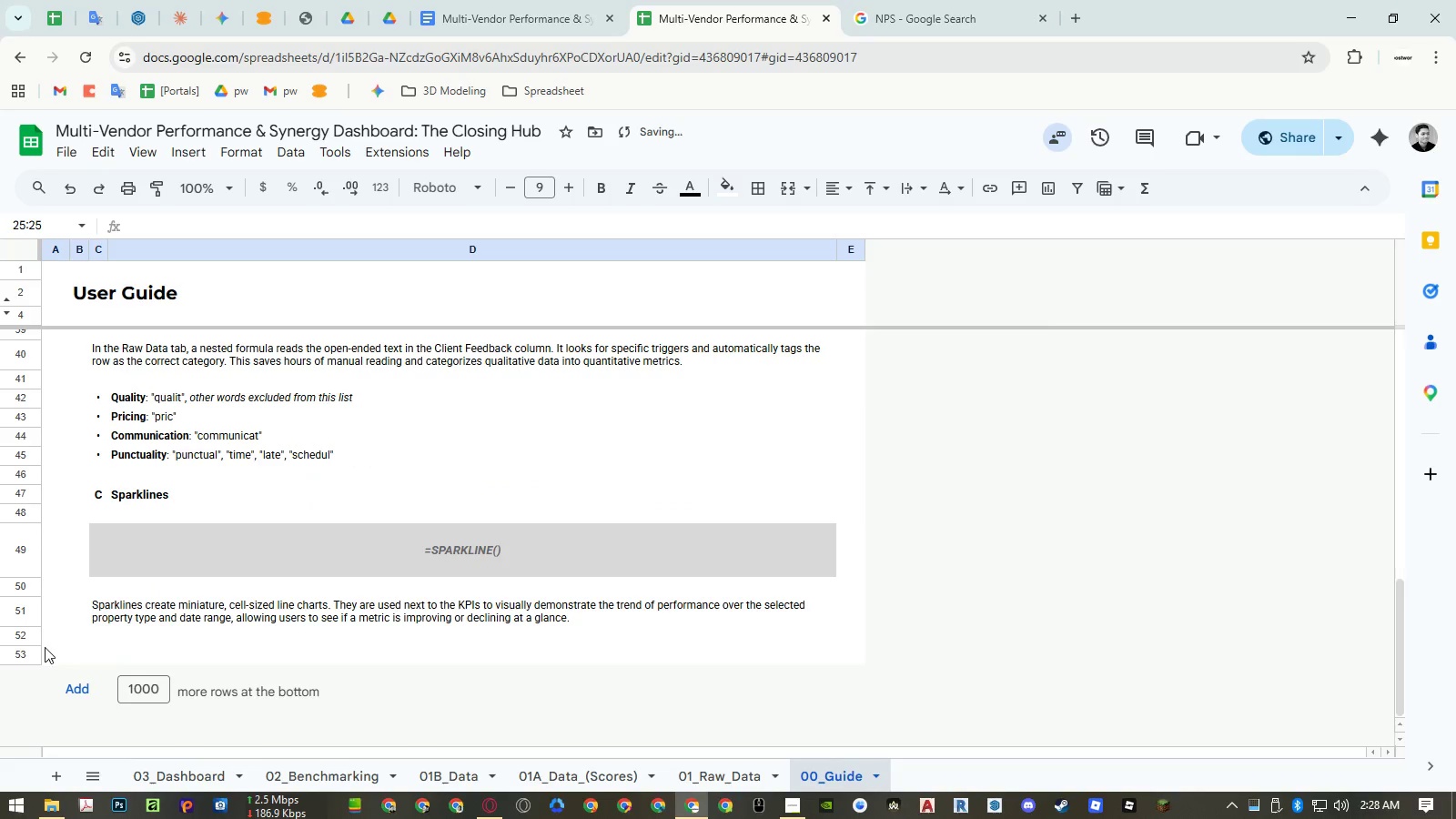 
right_click([30, 652])
 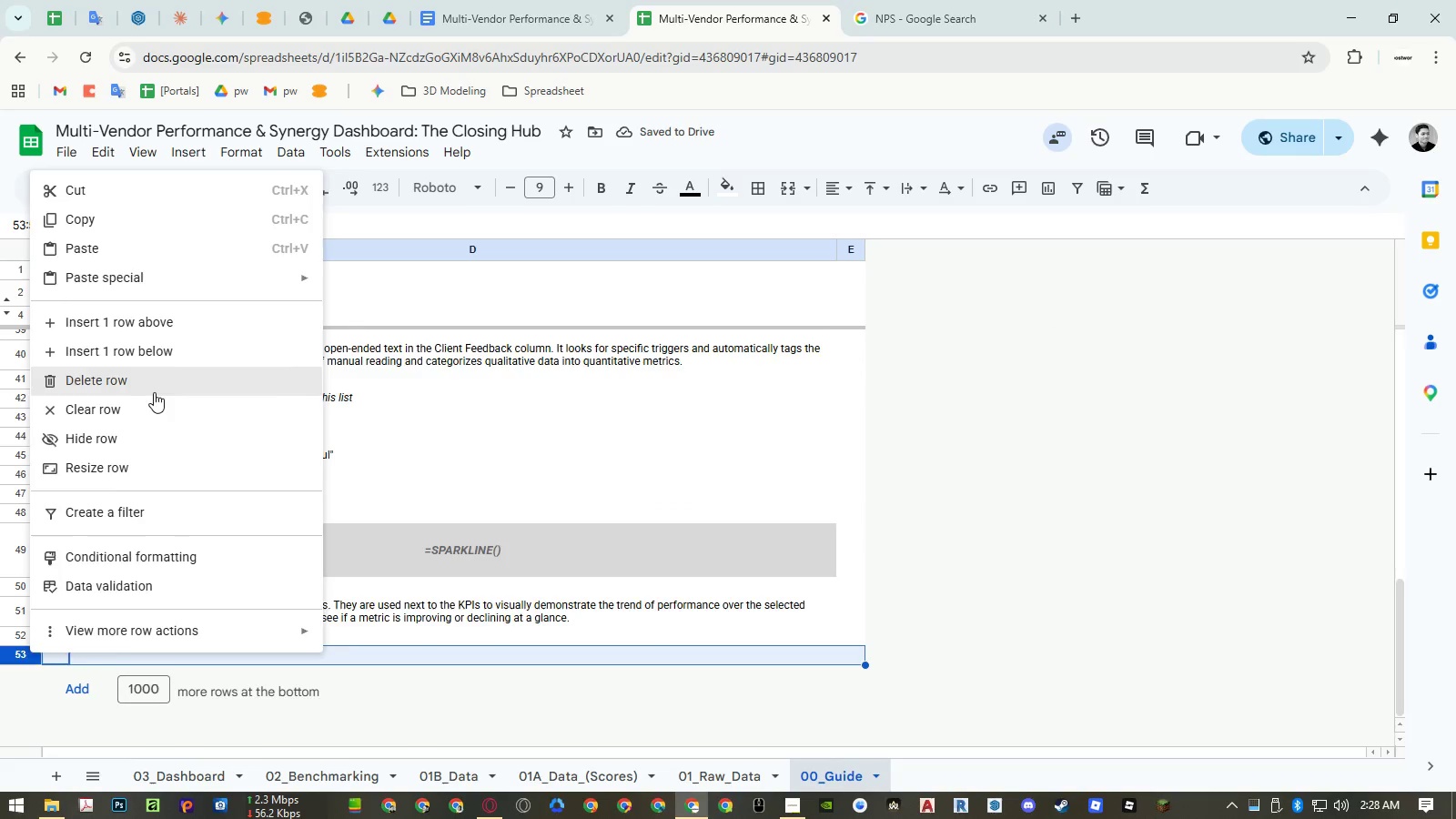 
double_click([378, 497])
 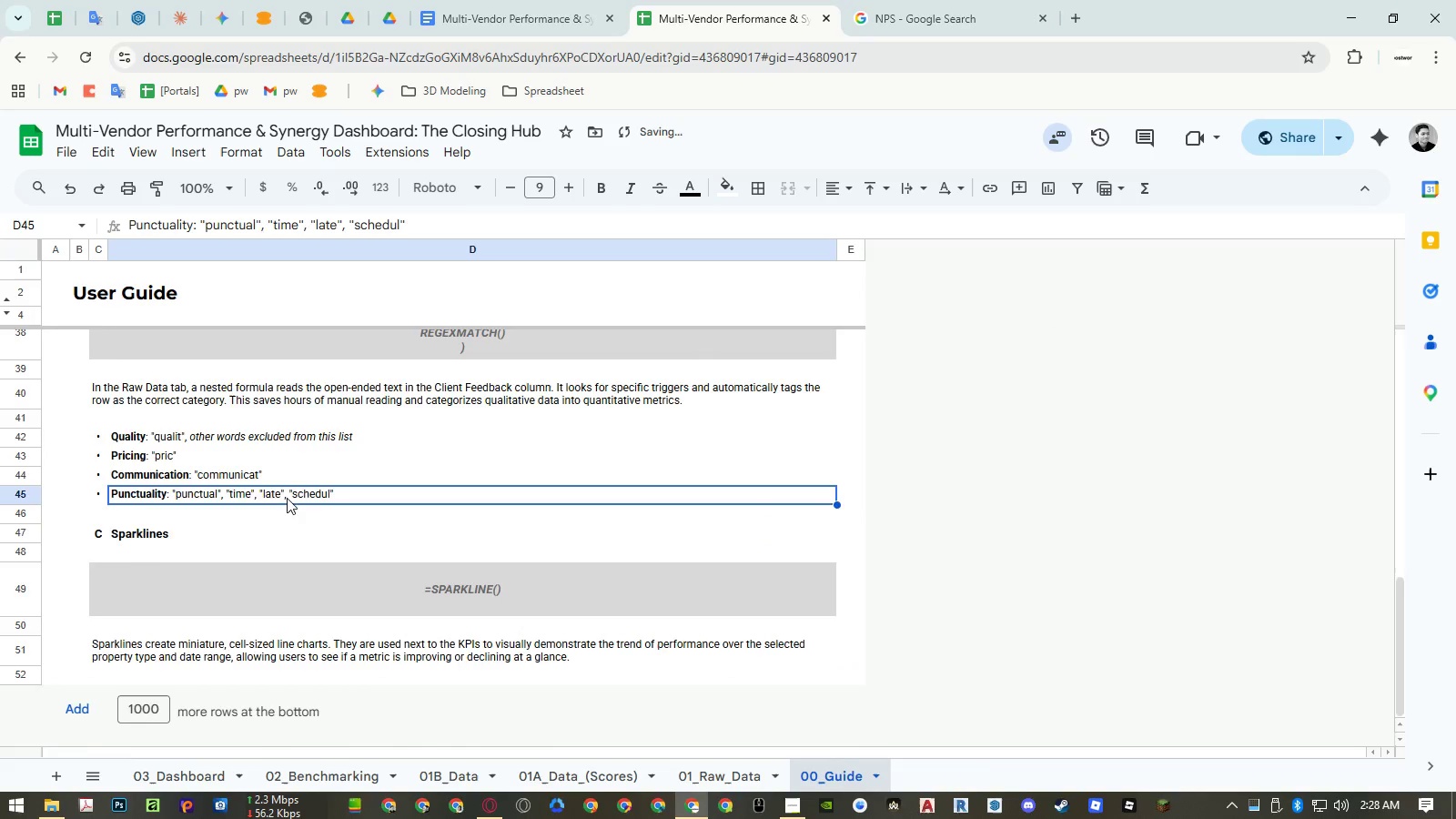 
scroll: coordinate [248, 488], scroll_direction: up, amount: 12.0
 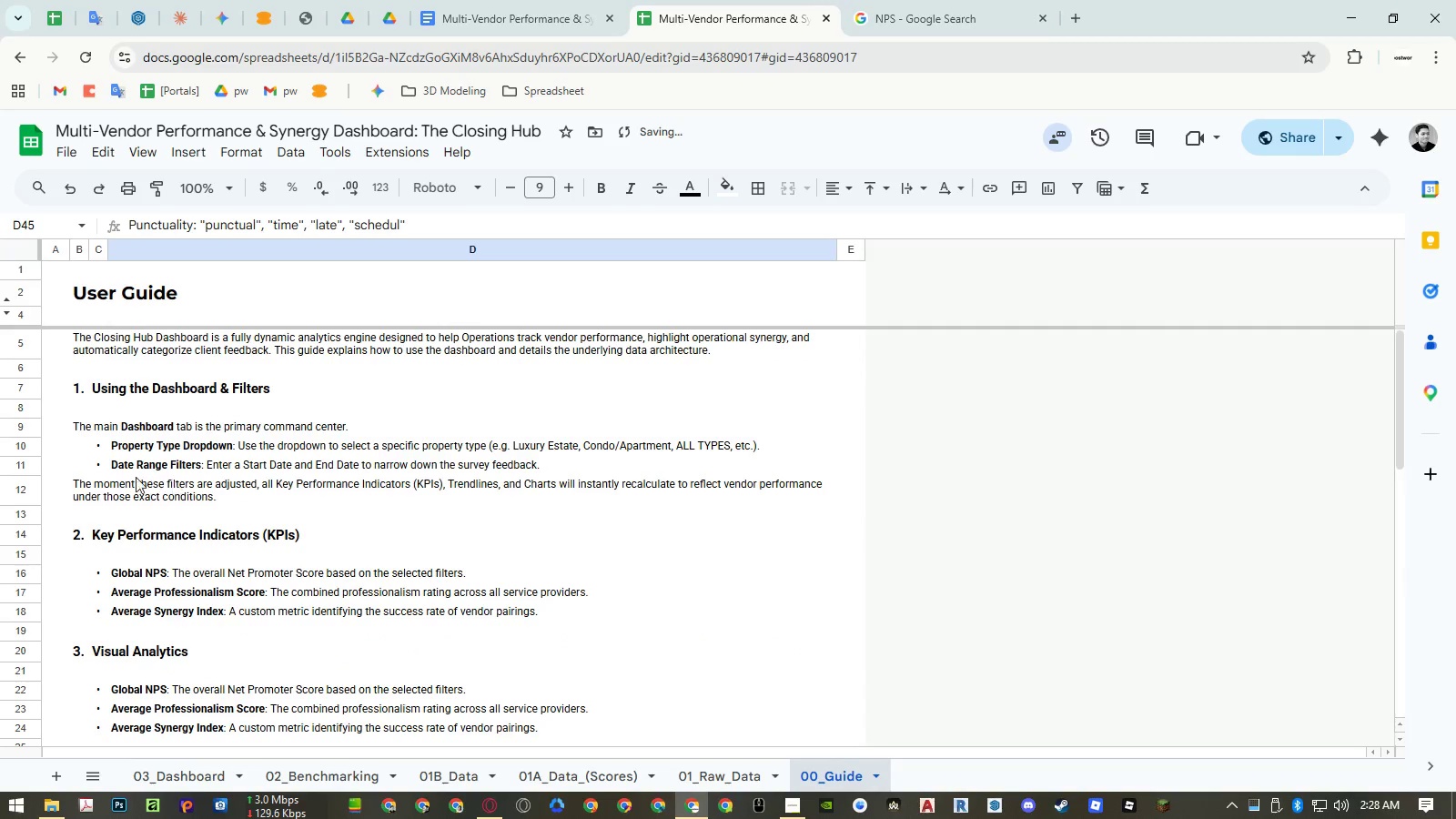 
scroll: coordinate [156, 466], scroll_direction: down, amount: 10.0
 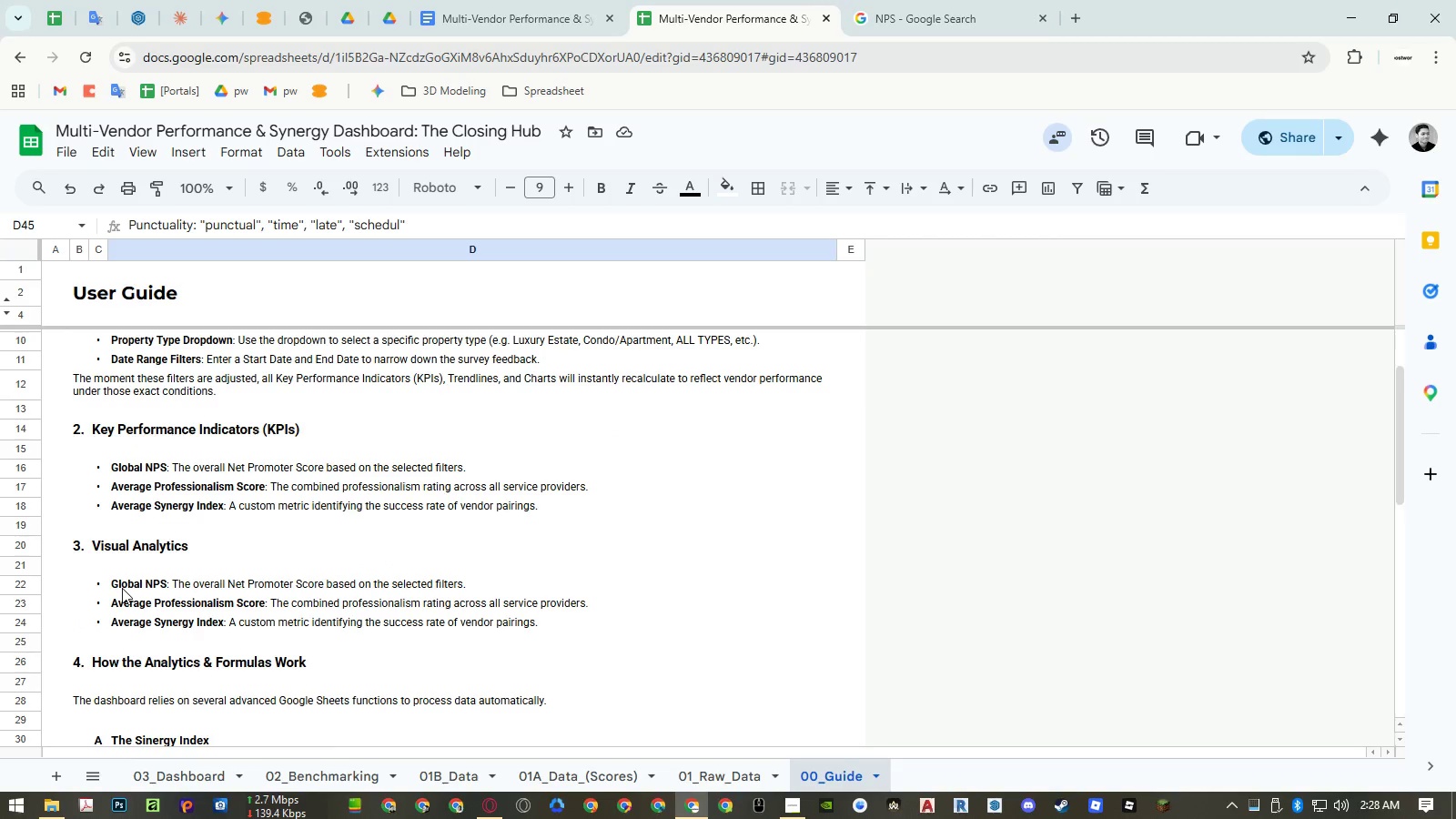 
double_click([122, 588])
 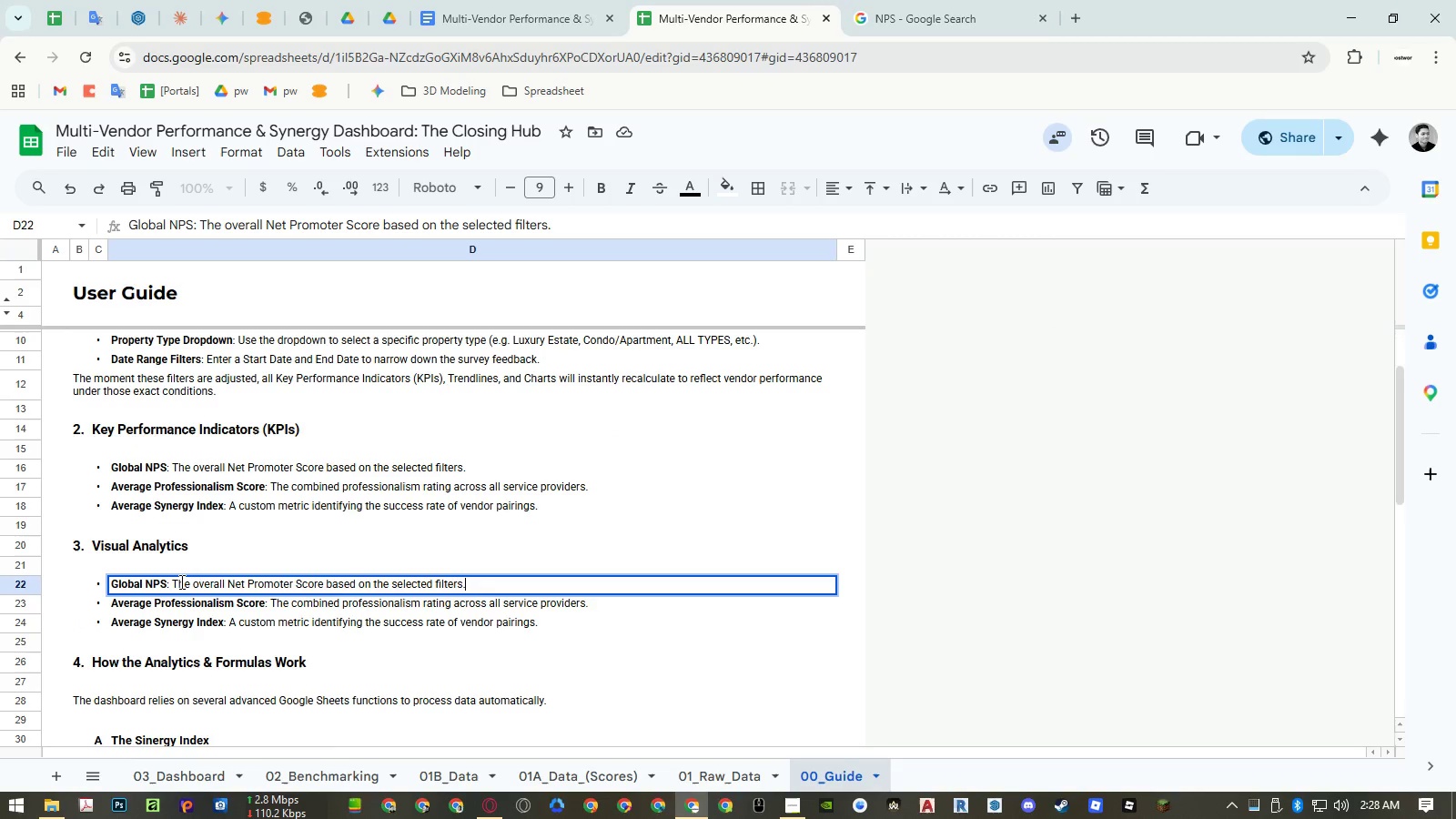 
left_click([180, 581])
 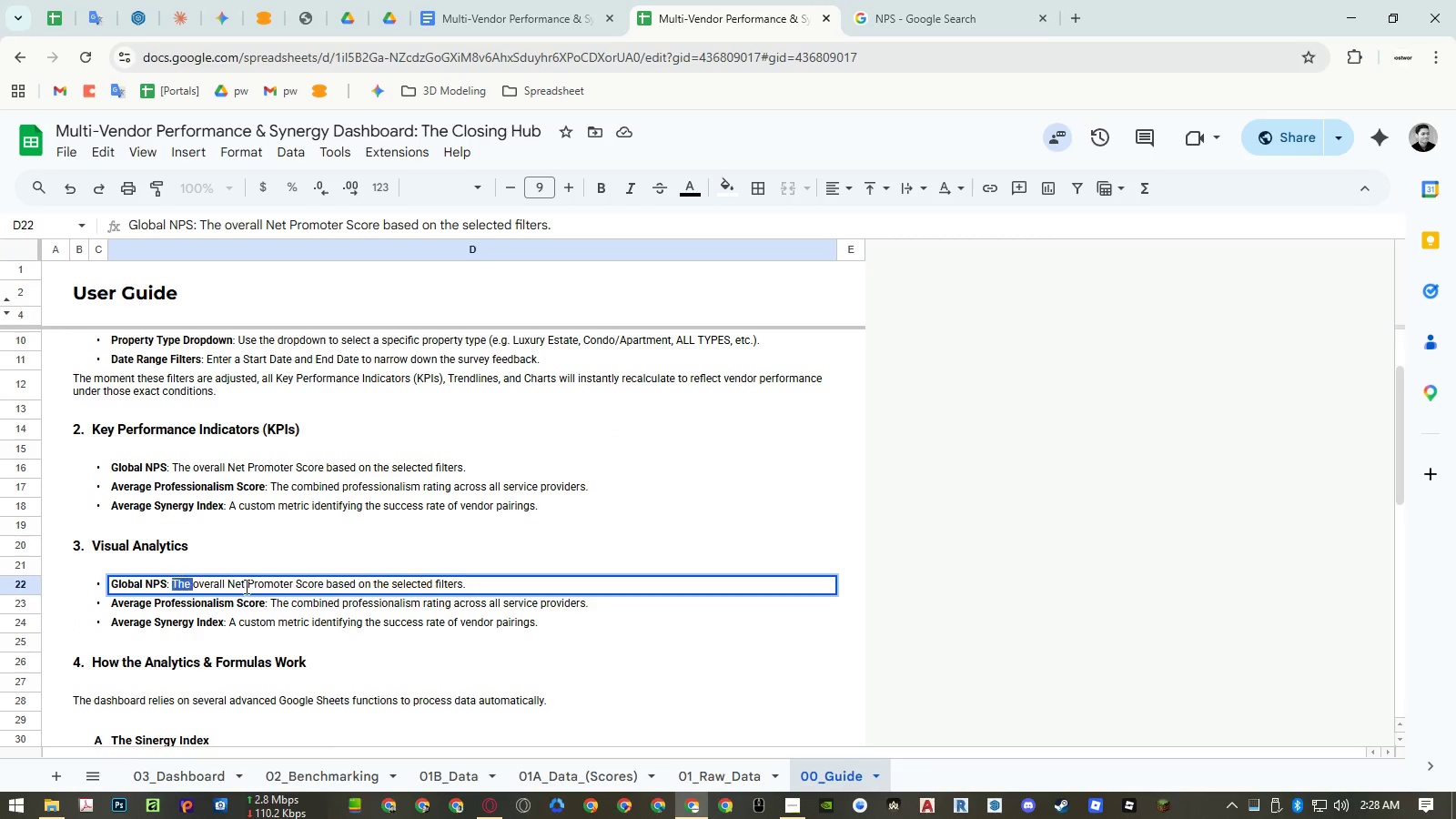 
left_click_drag(start_coordinate=[180, 581], to_coordinate=[864, 603])
 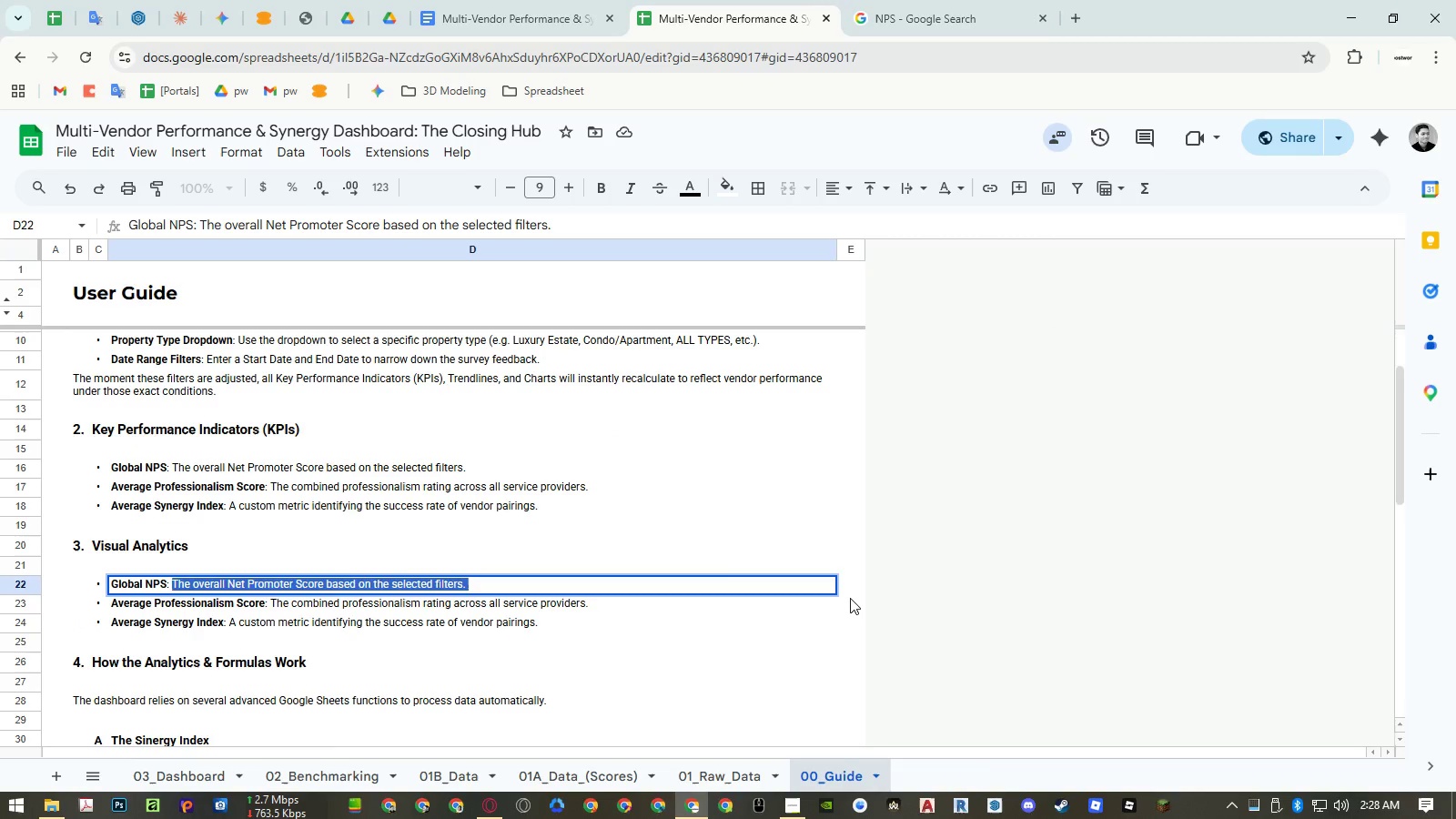 
key(Shift+Minus)
 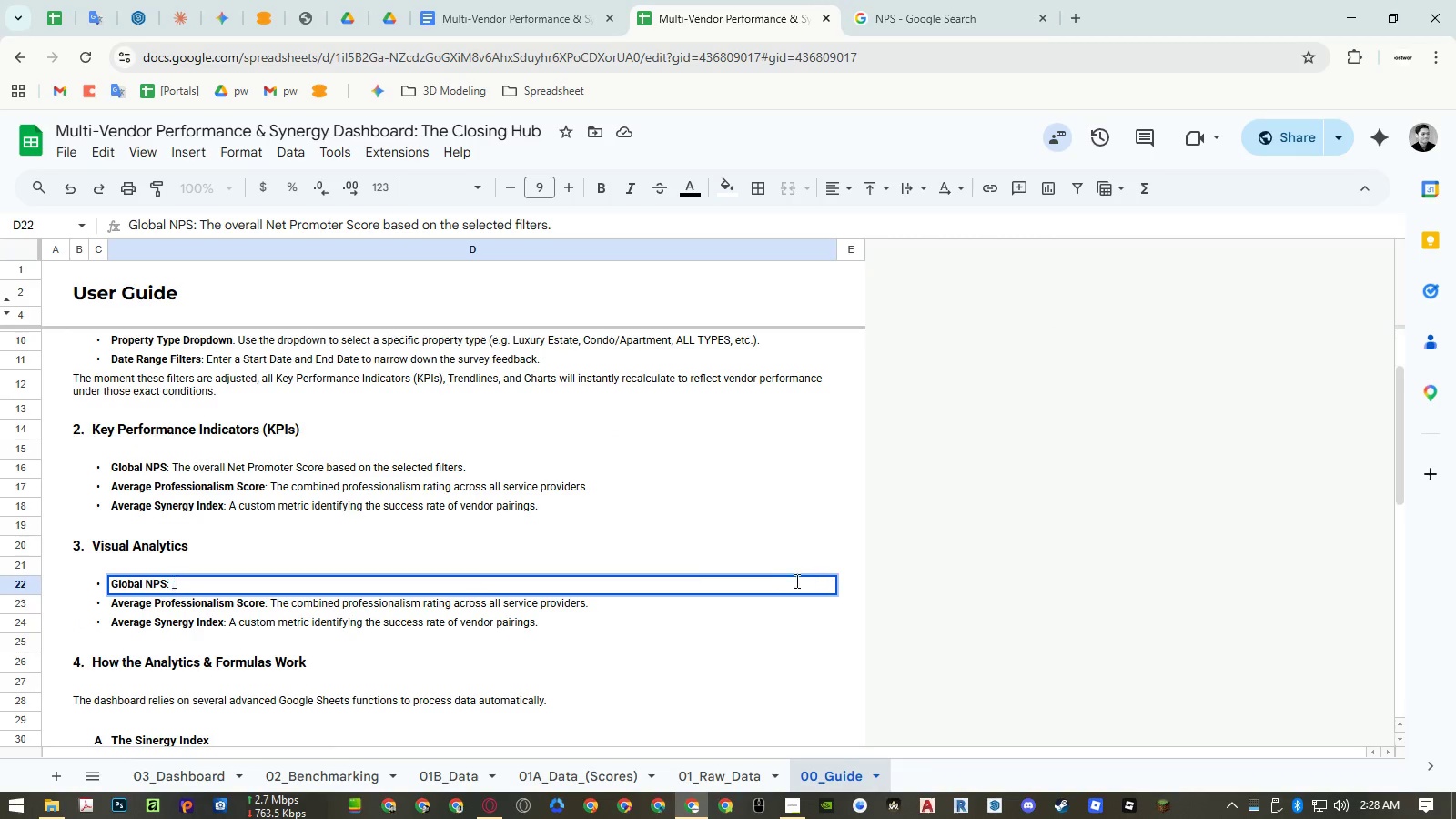 
key(Shift+Minus)
 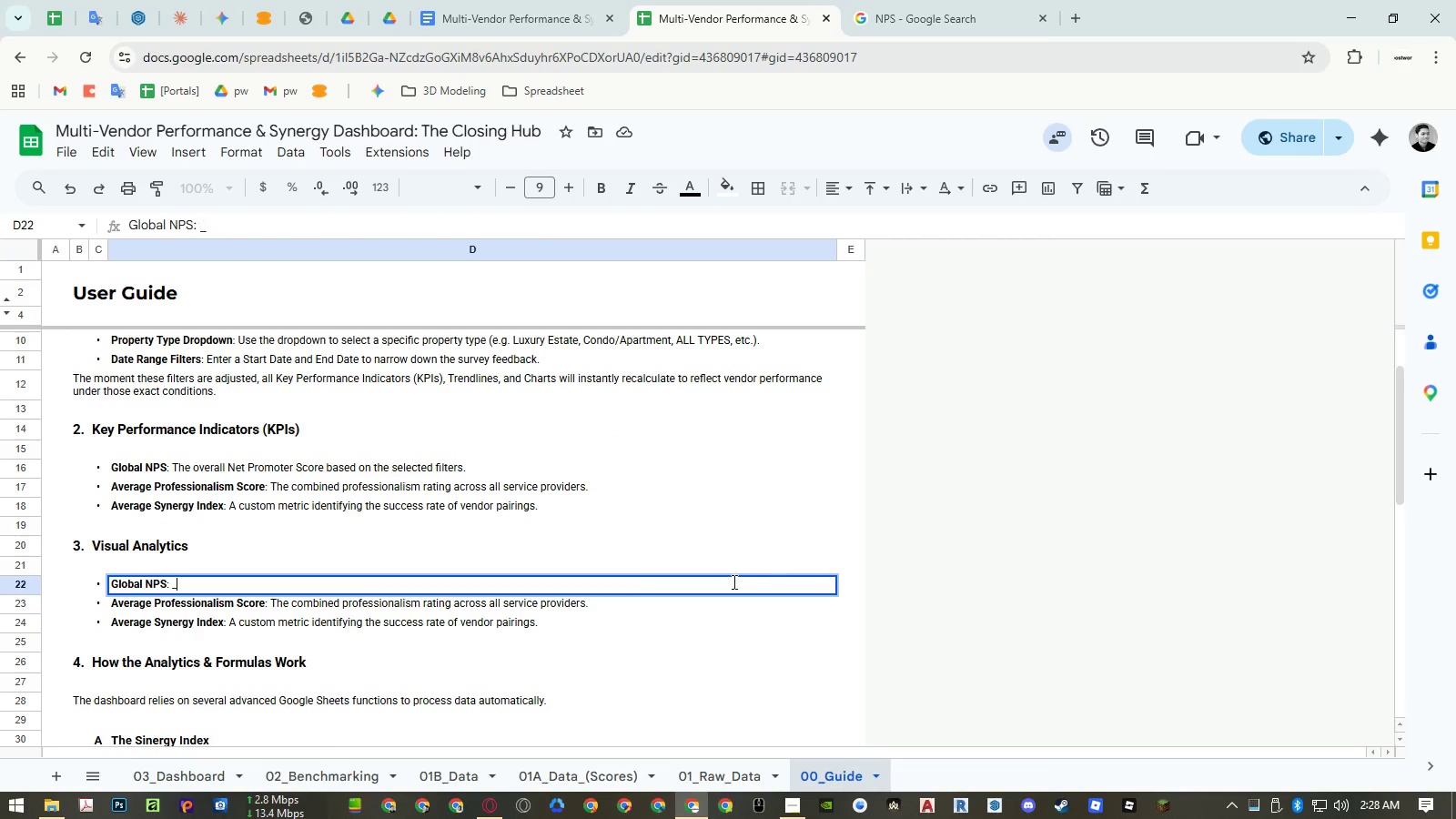 
key(Shift+Minus)
 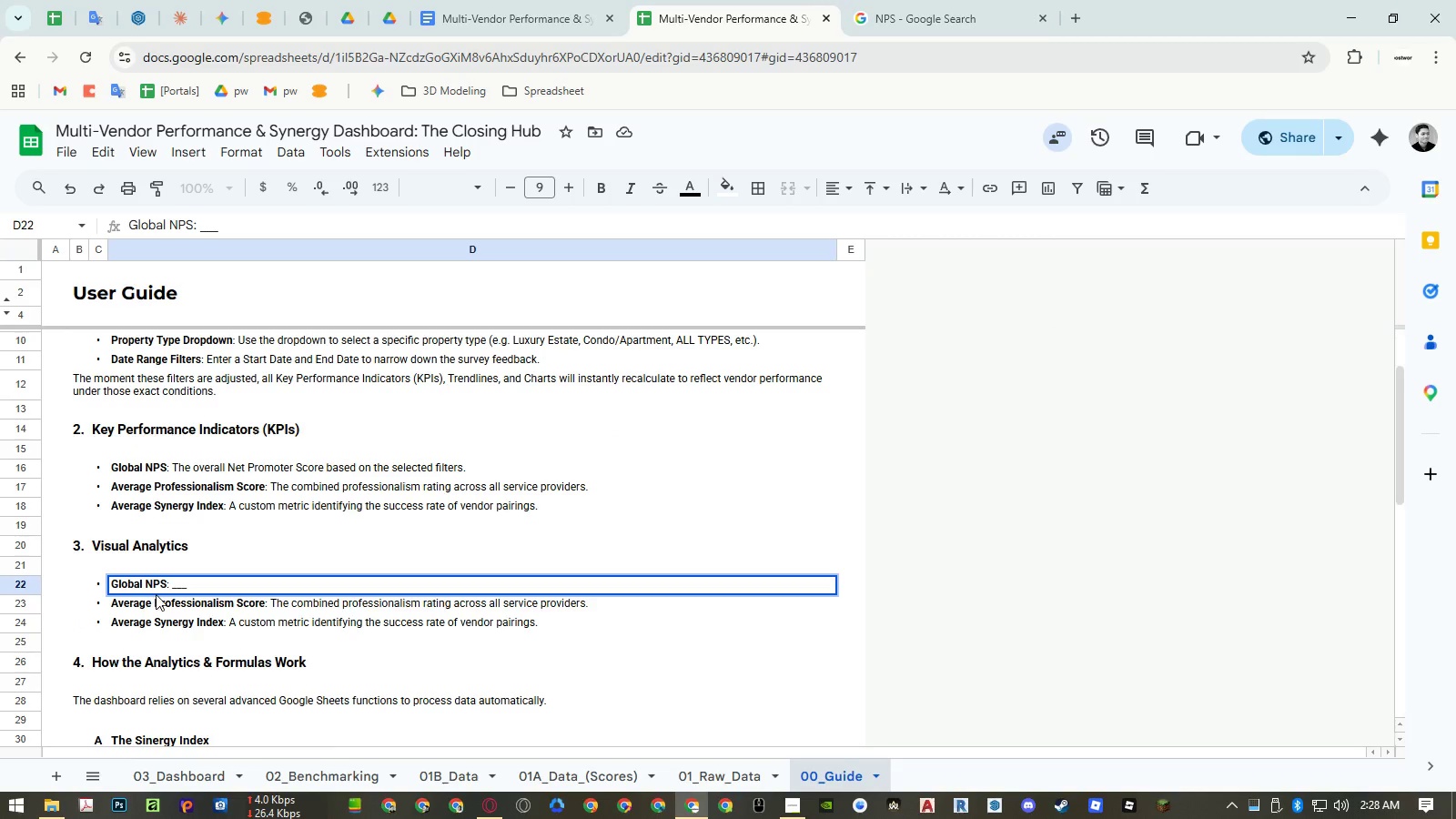 
left_click([158, 582])
 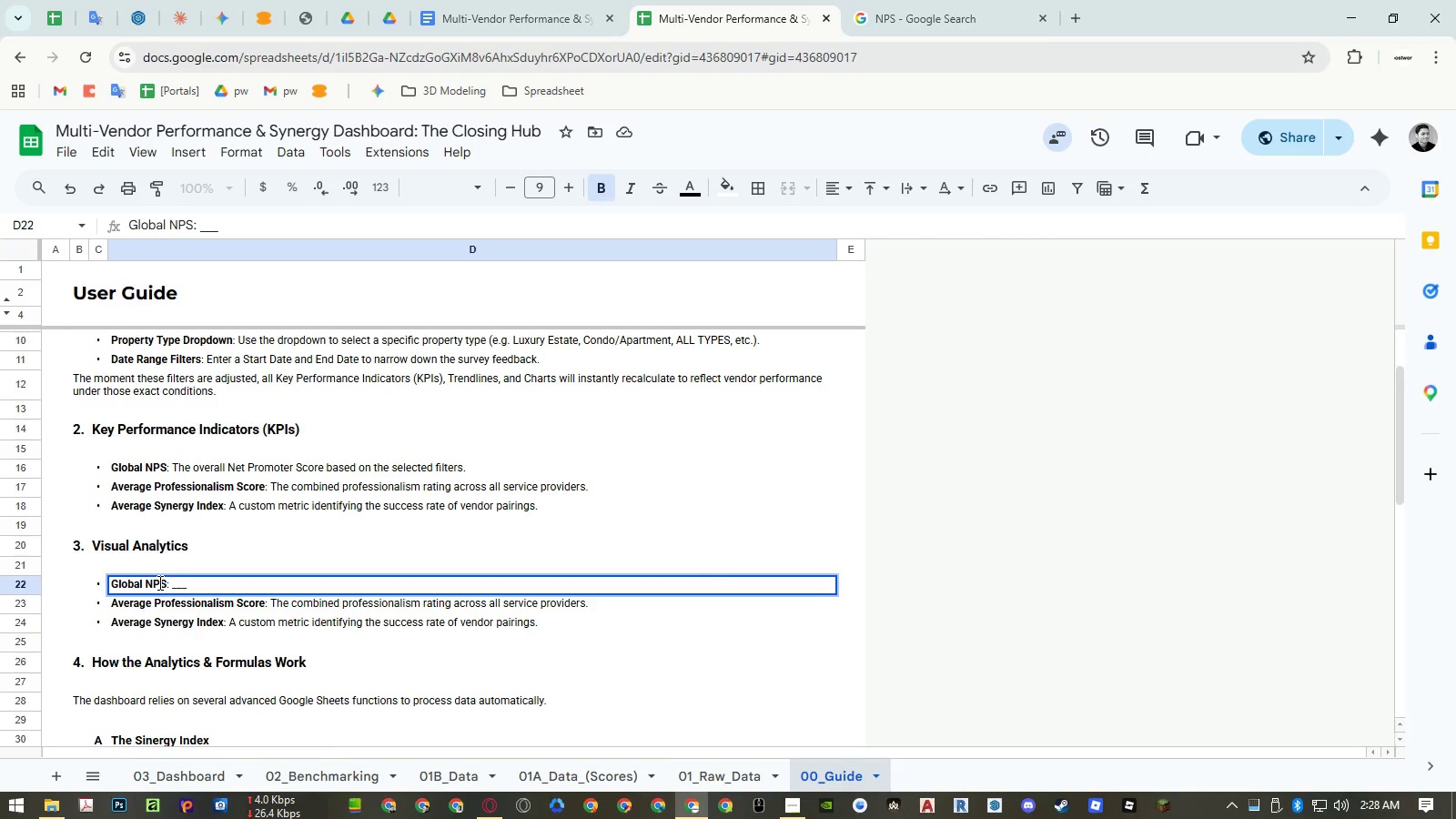 
left_click_drag(start_coordinate=[158, 582], to_coordinate=[129, 581])
 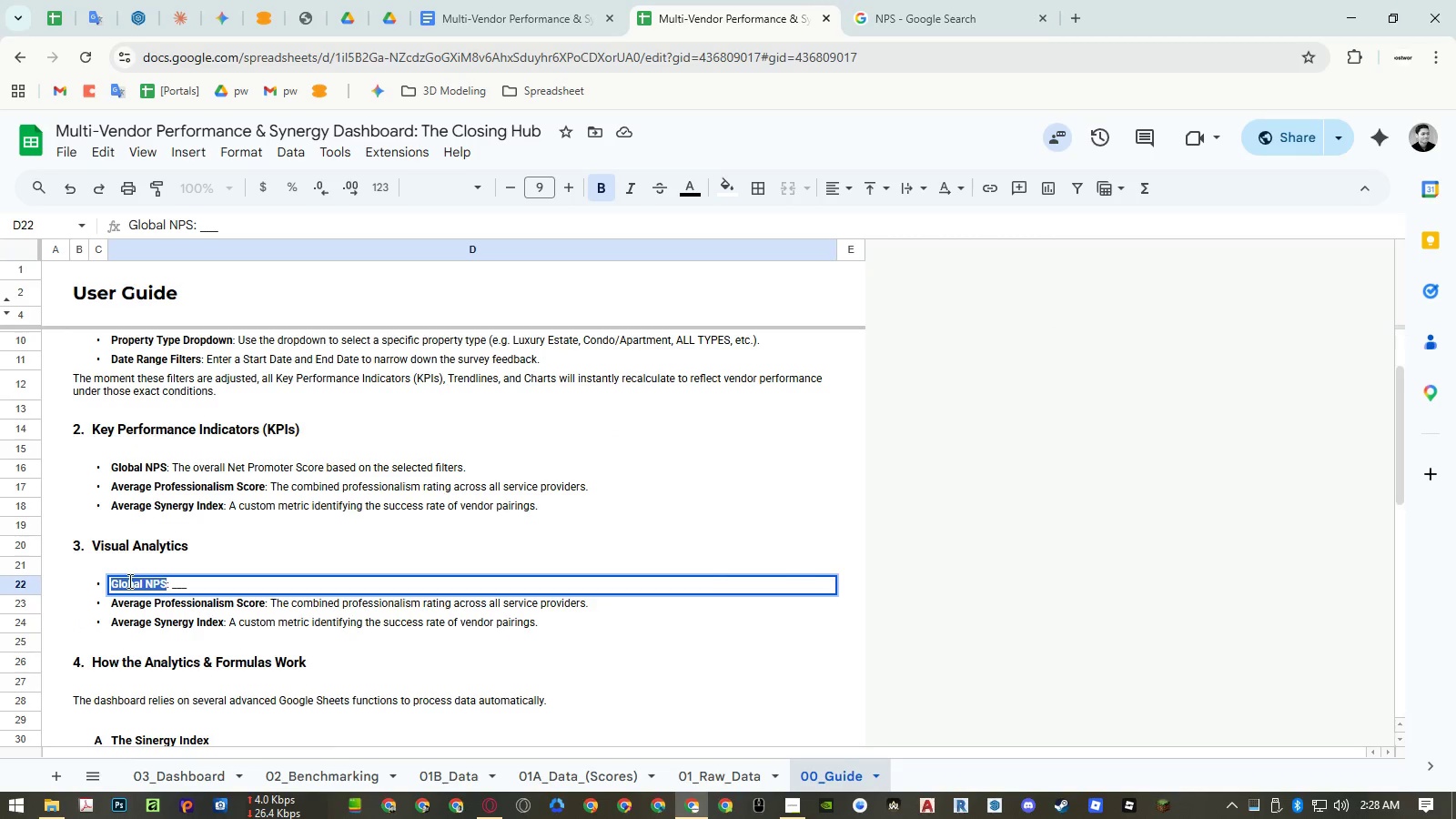 
key(Shift+Minus)
 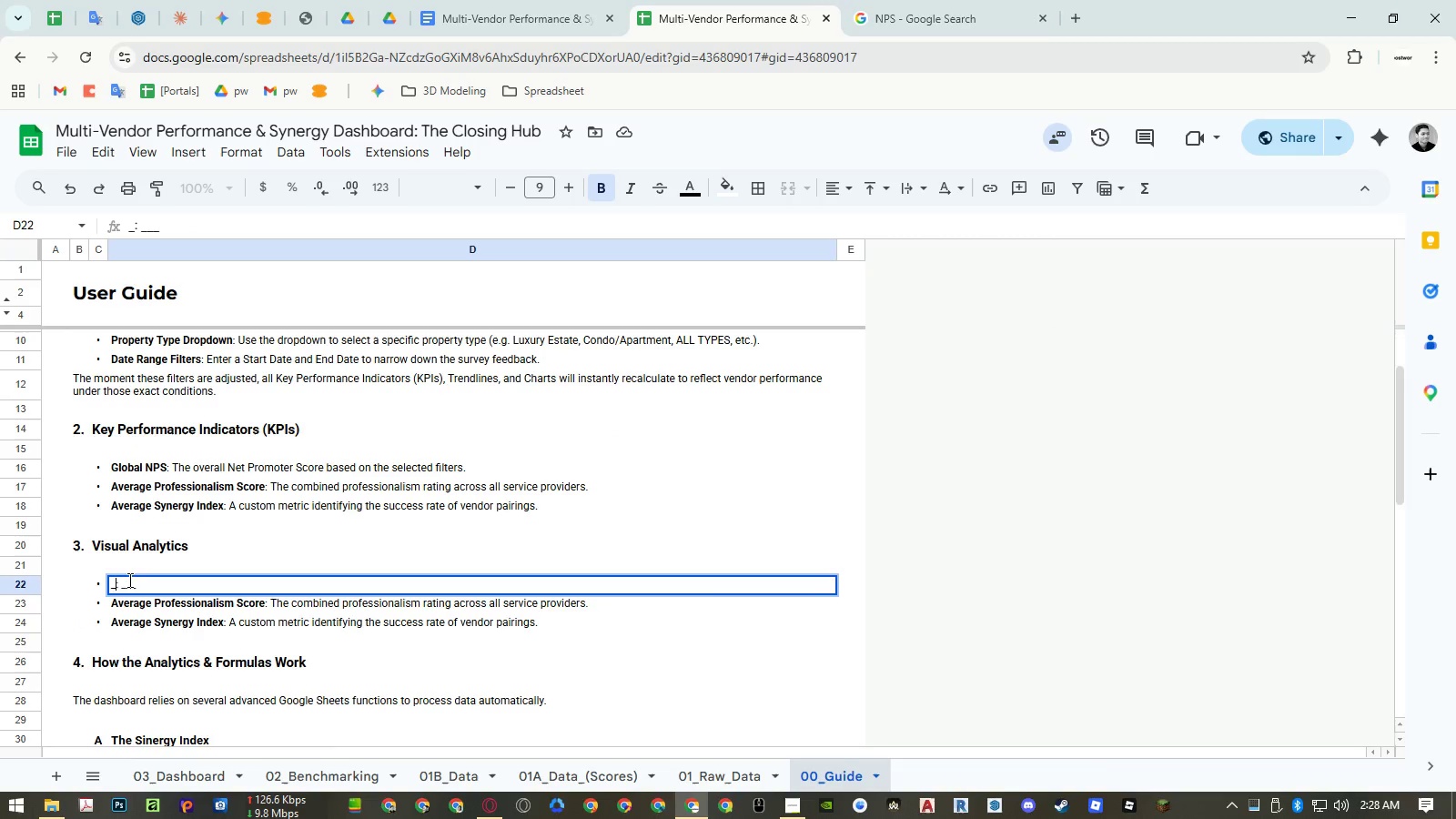 
key(Shift+Minus)
 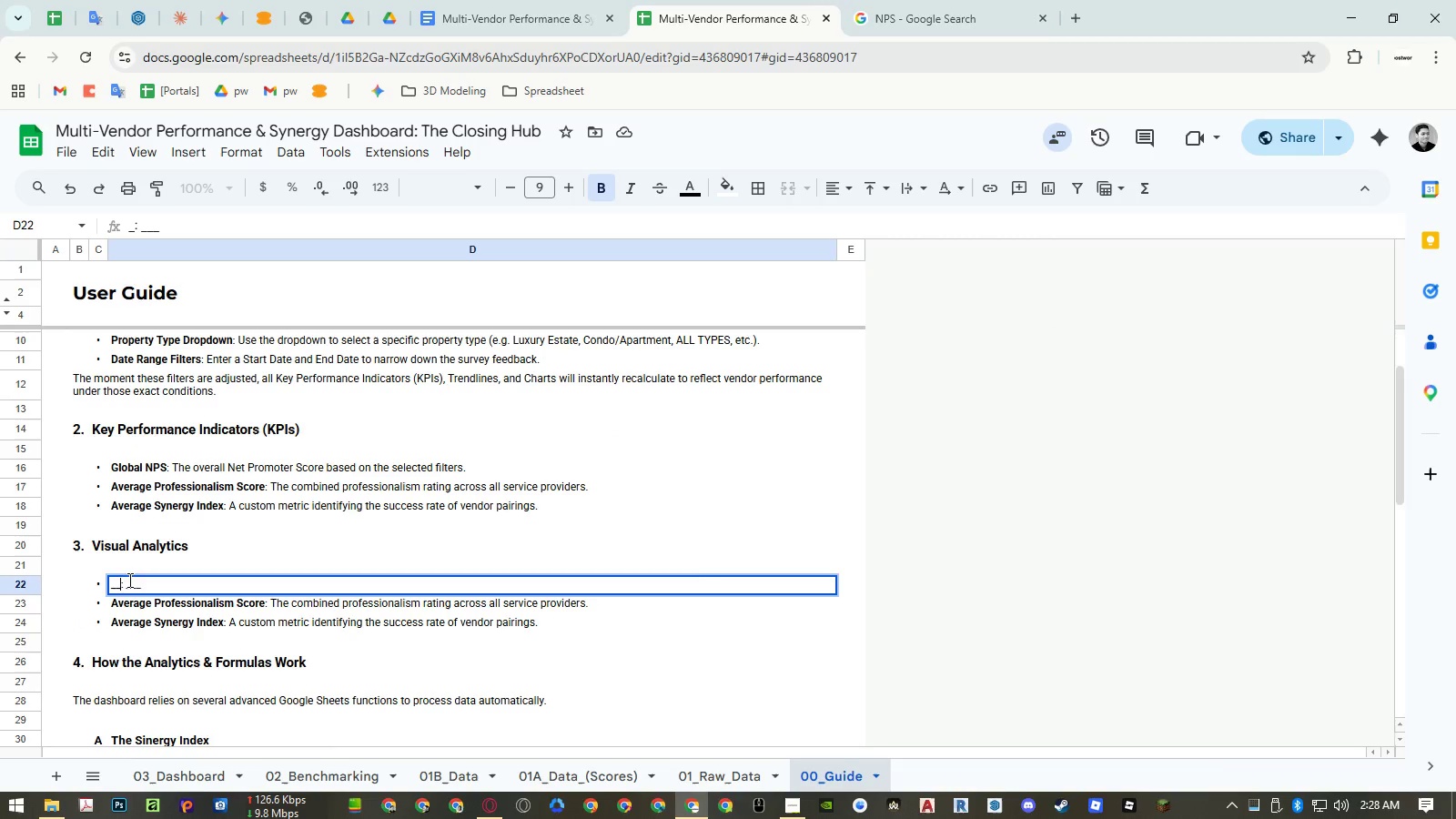 
key(Shift+Minus)
 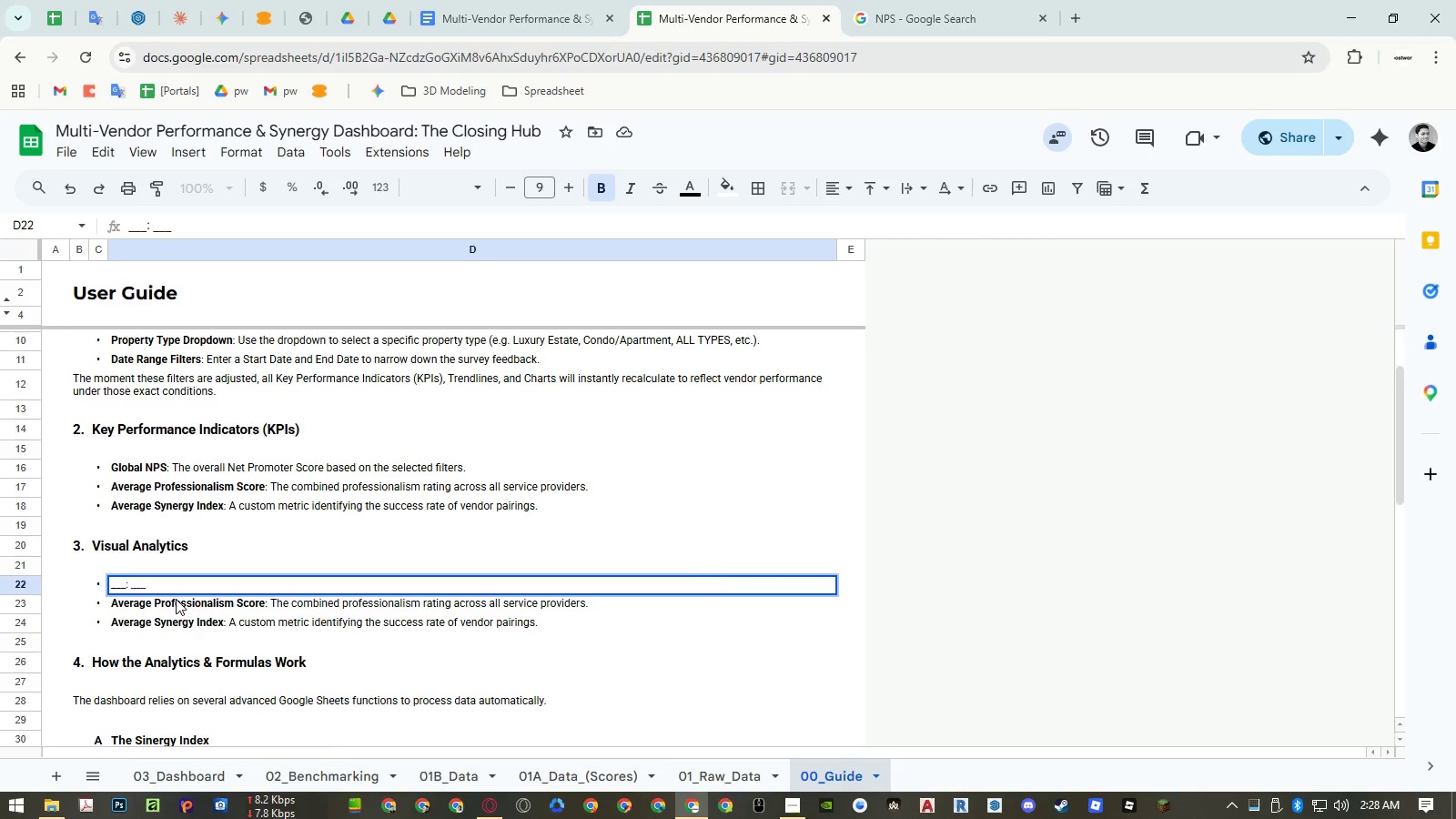 
key(Backspace)
key(Backspace)
key(Backspace)
type(AAA)
 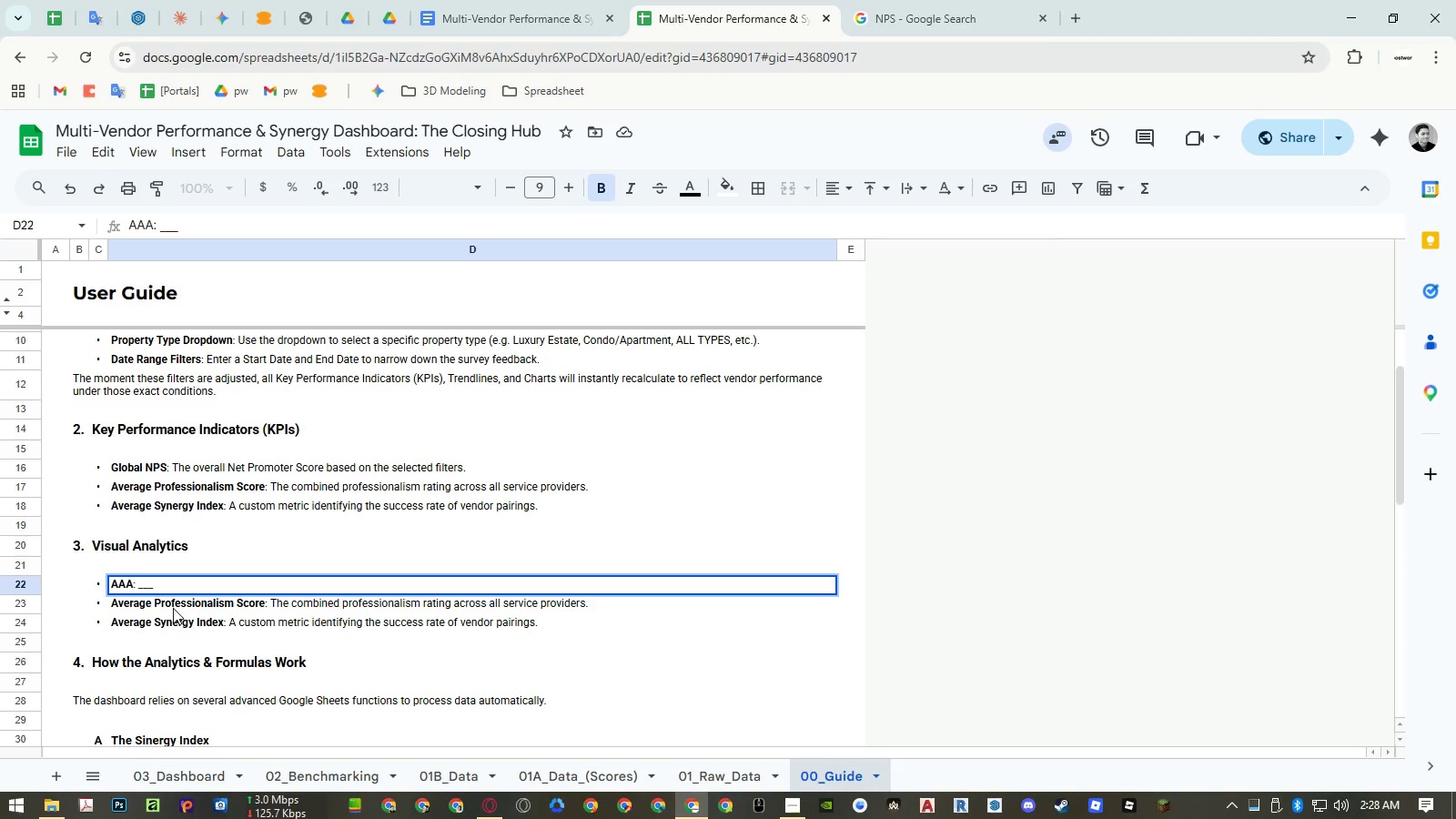 
 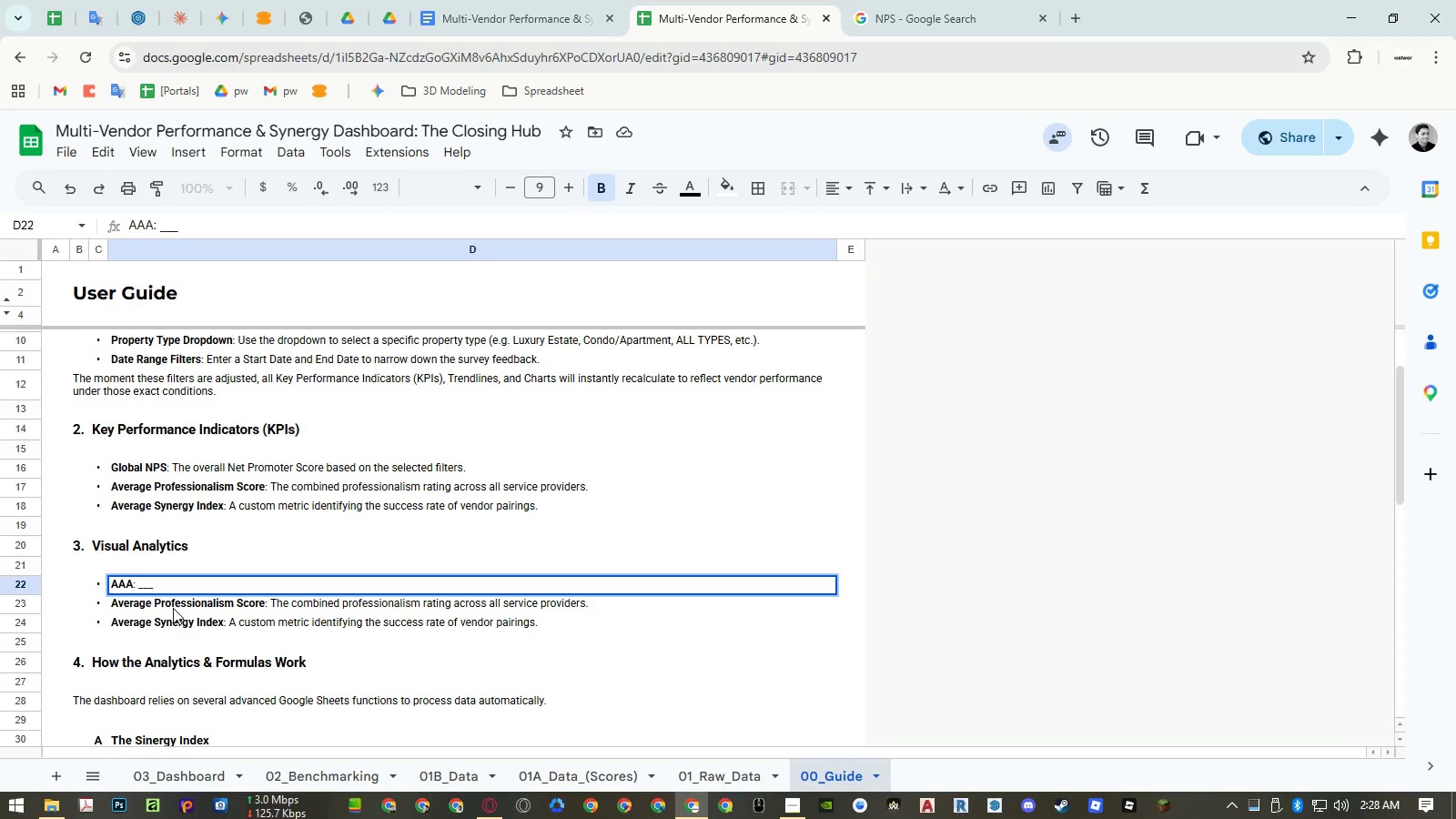 
left_click([173, 608])
 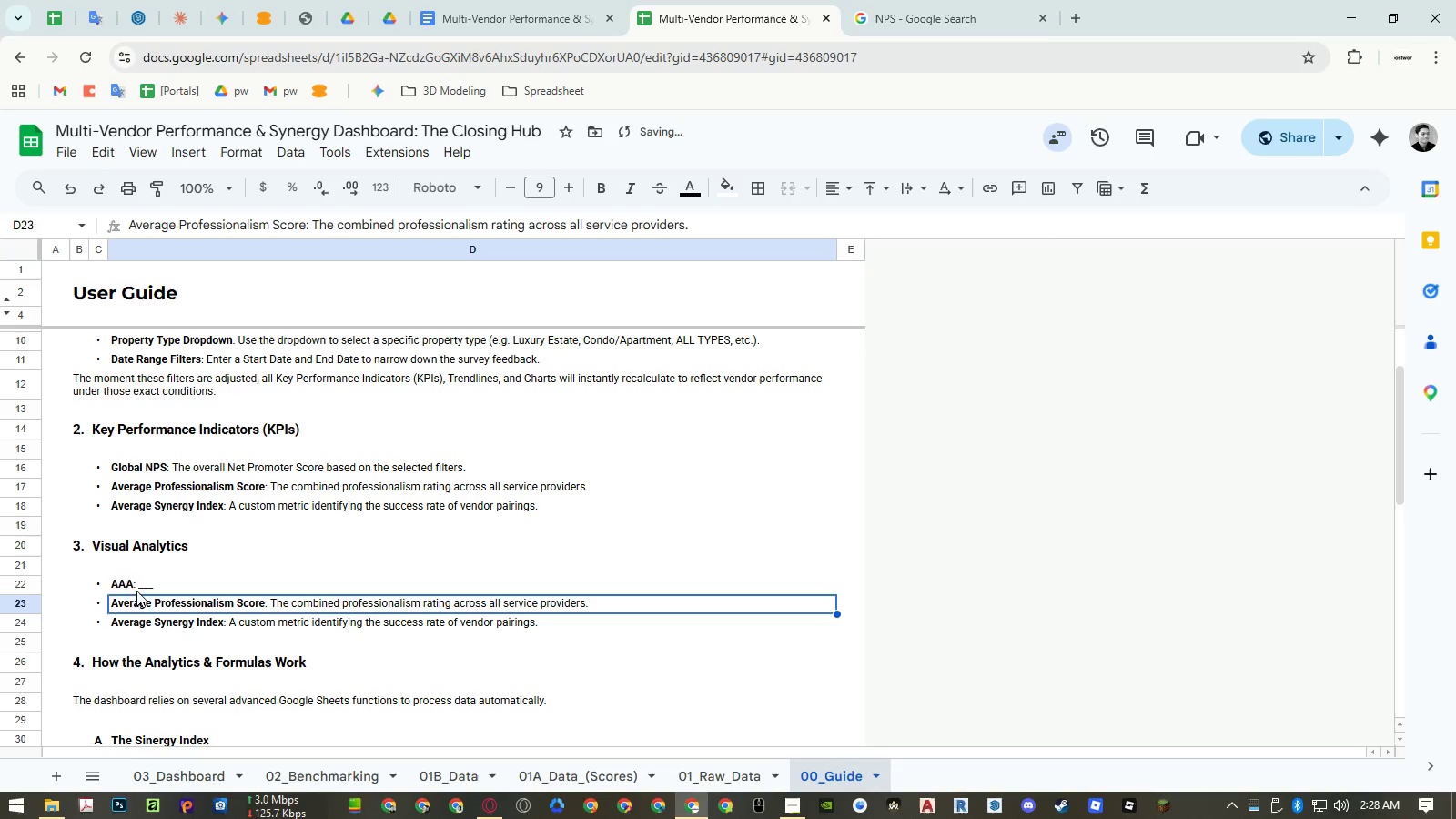 
double_click([132, 586])
 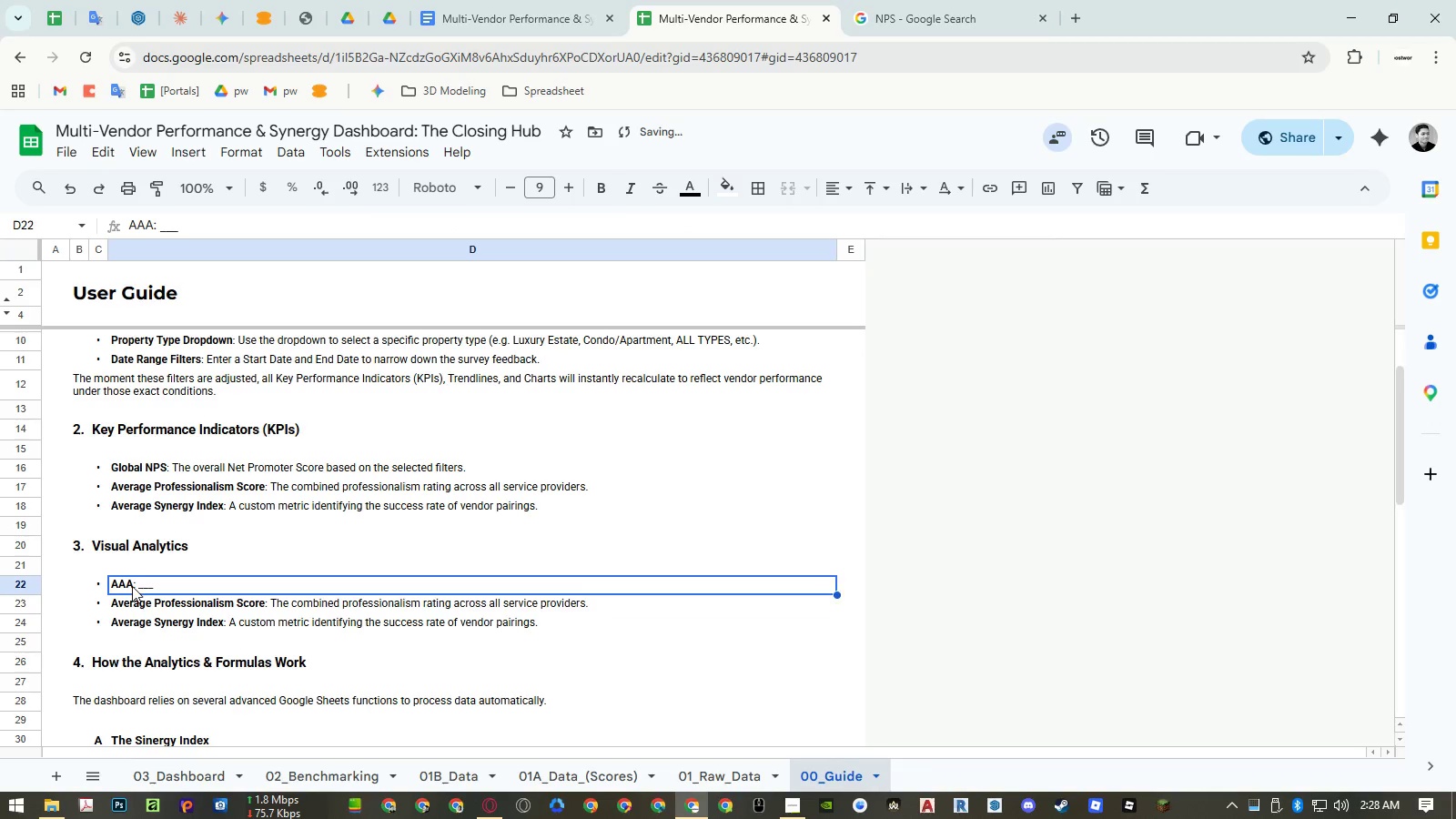 
key(Control+ControlLeft)
 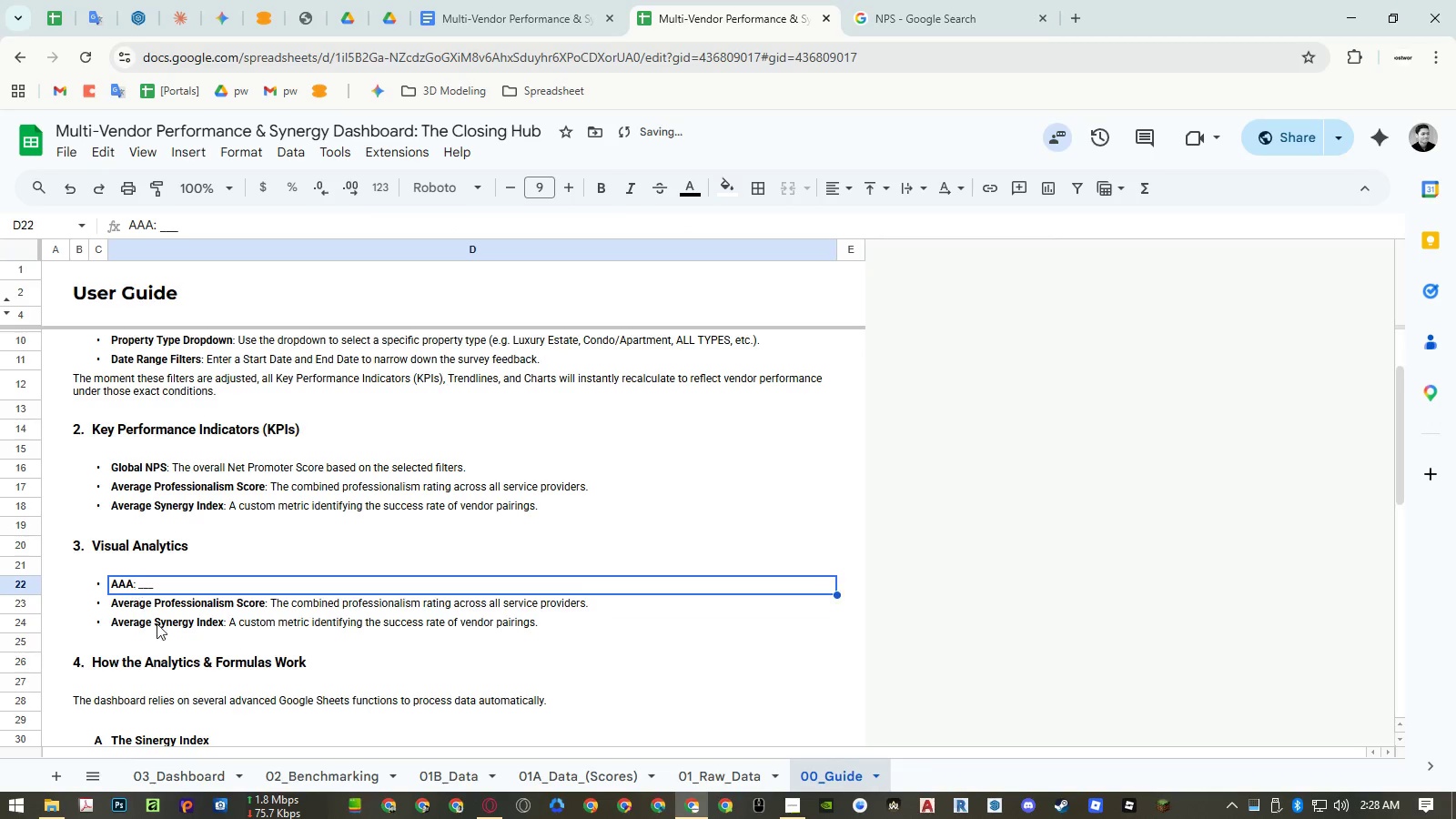 
key(Control+C)
 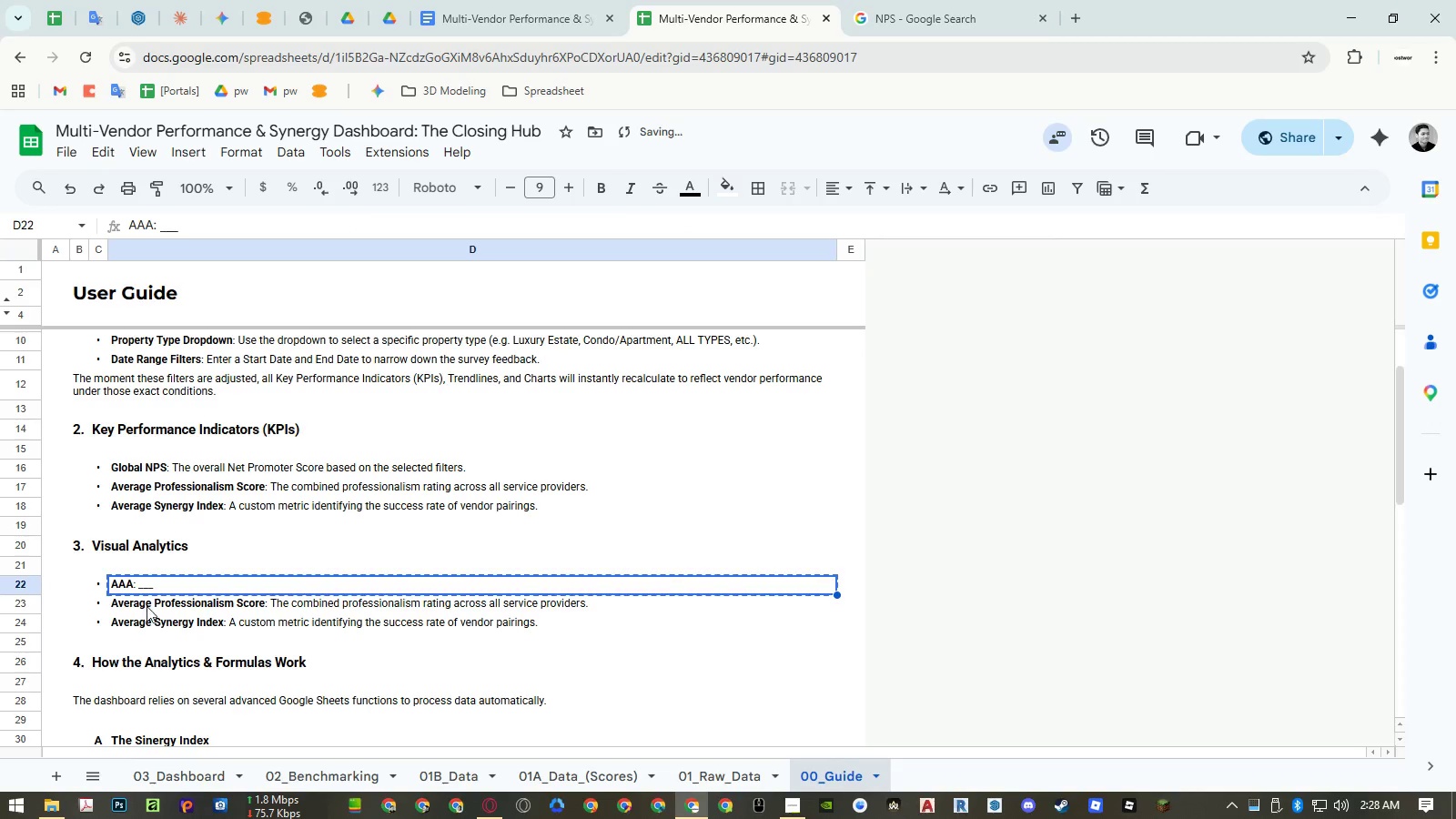 
left_click_drag(start_coordinate=[147, 606], to_coordinate=[149, 624])
 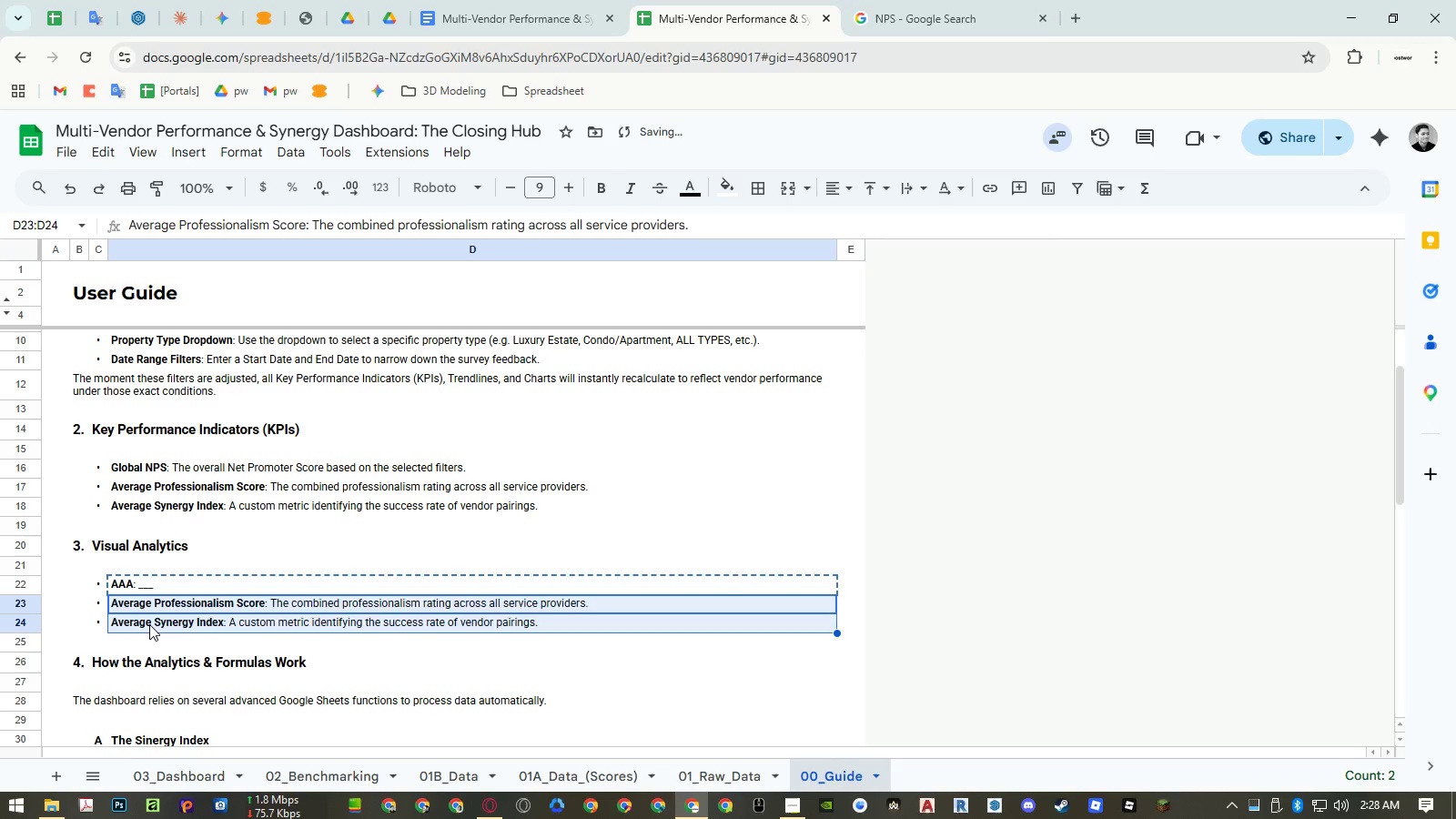 
key(Control+ControlLeft)
 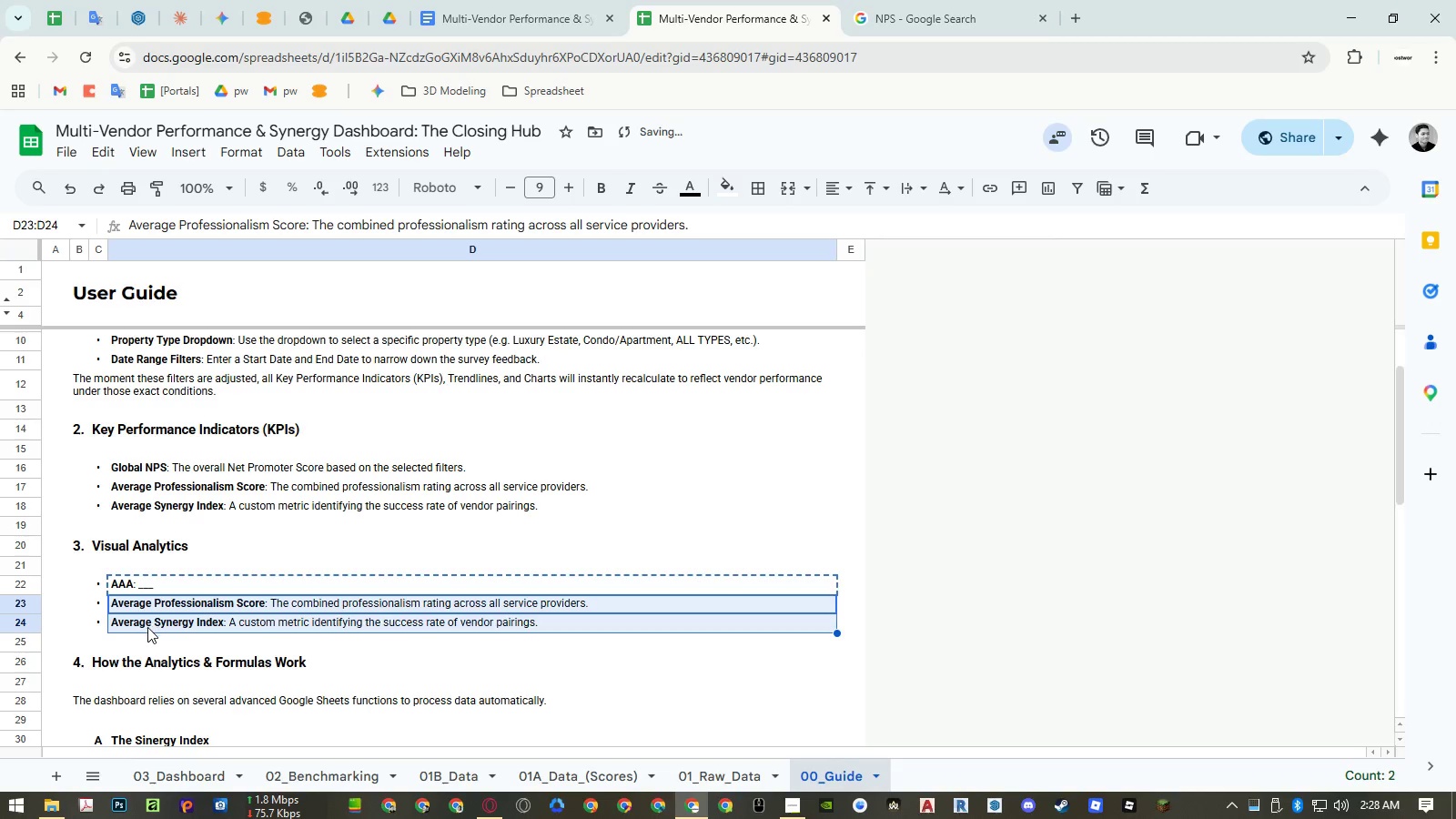 
key(Control+V)
 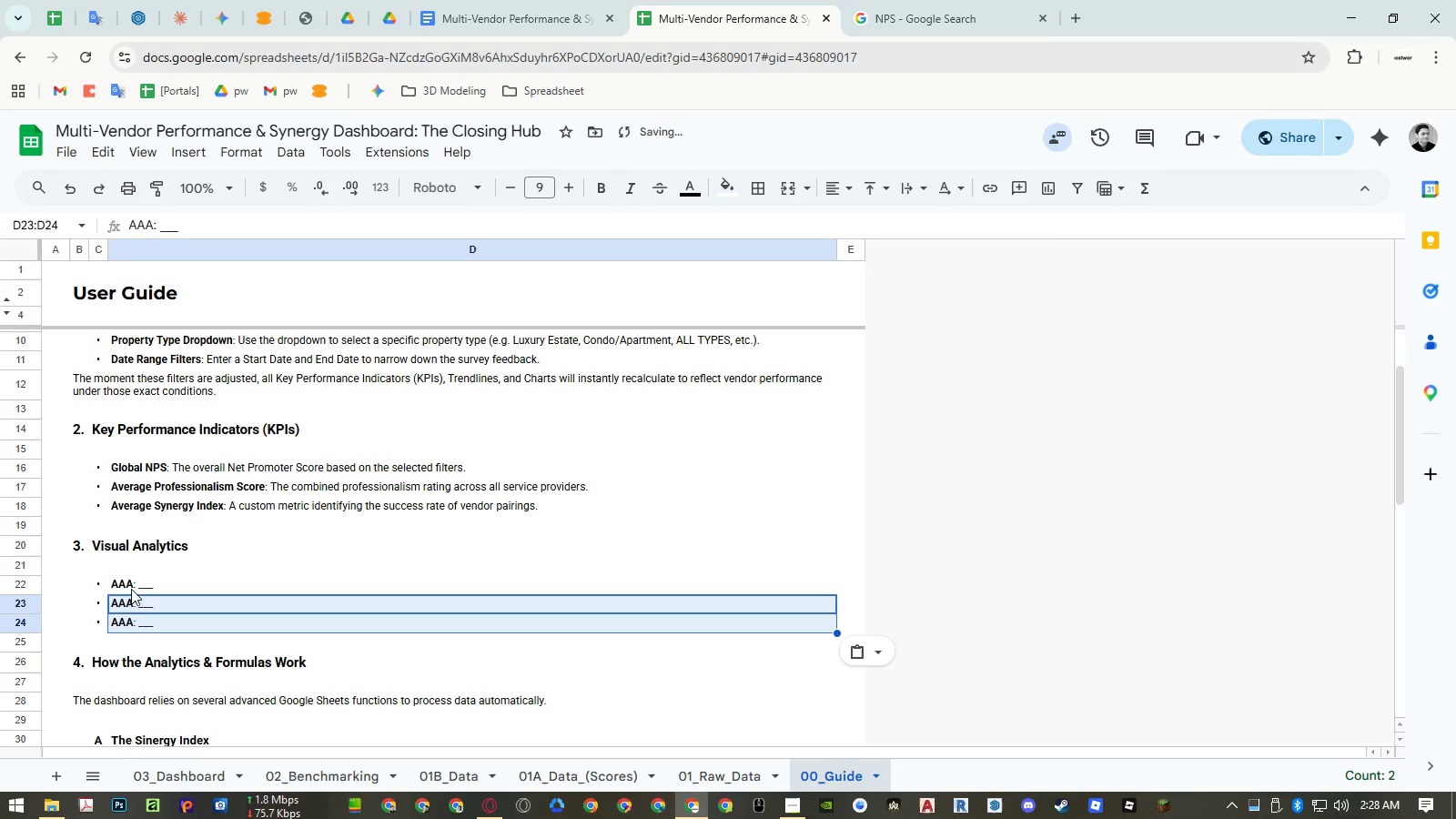 
left_click([129, 583])
 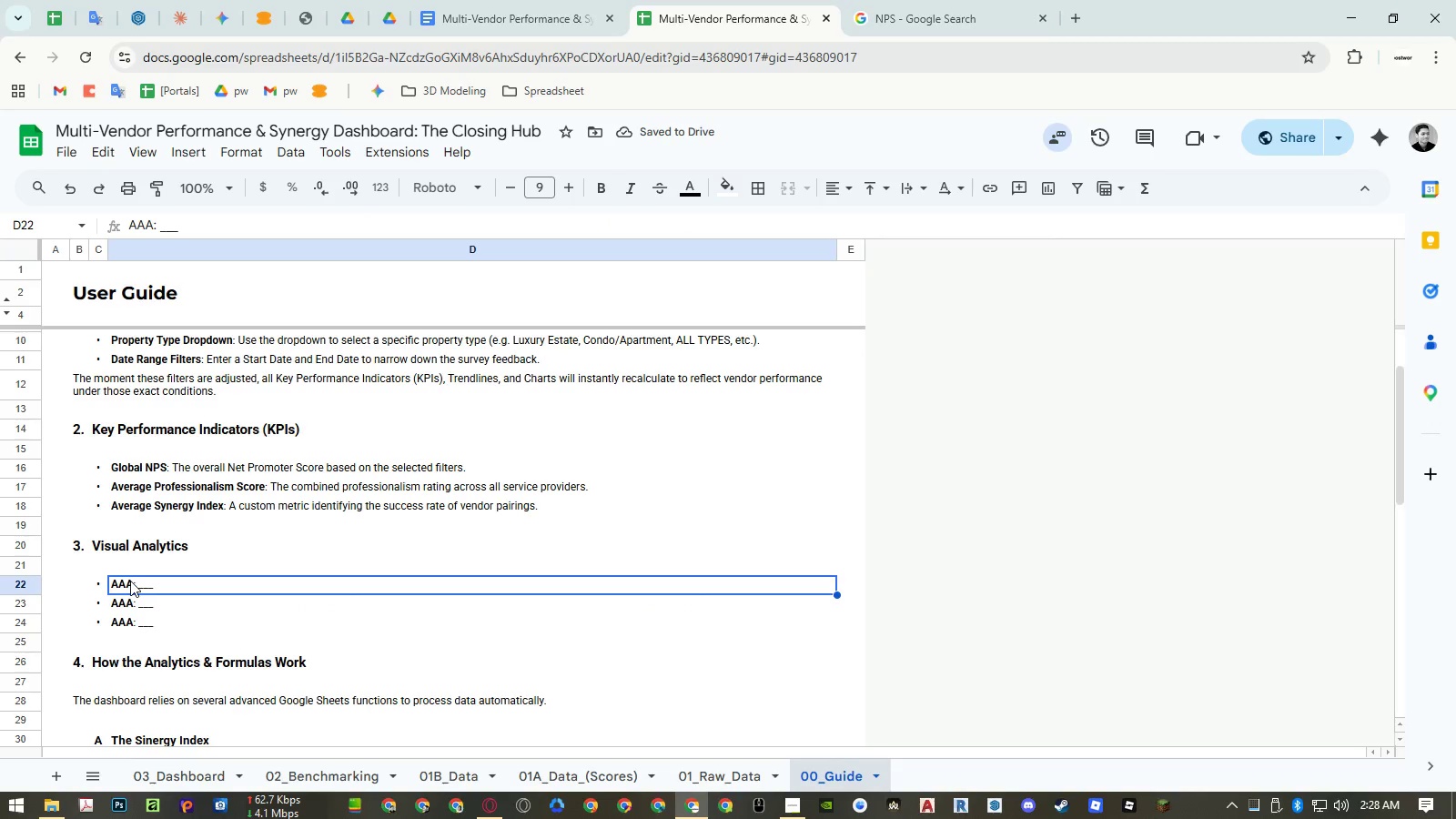 
wait(5.33)
 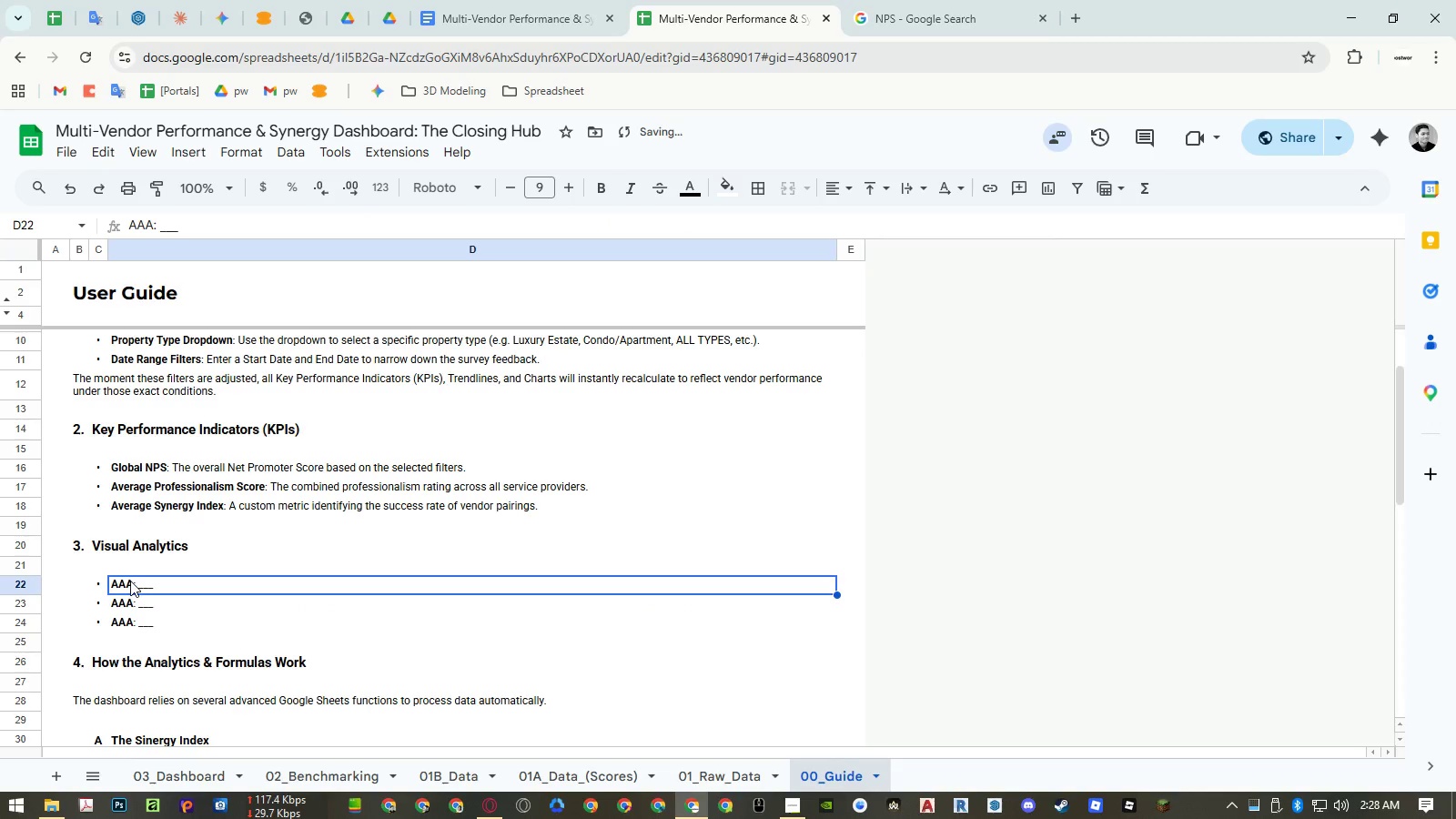 
left_click([202, 763])
 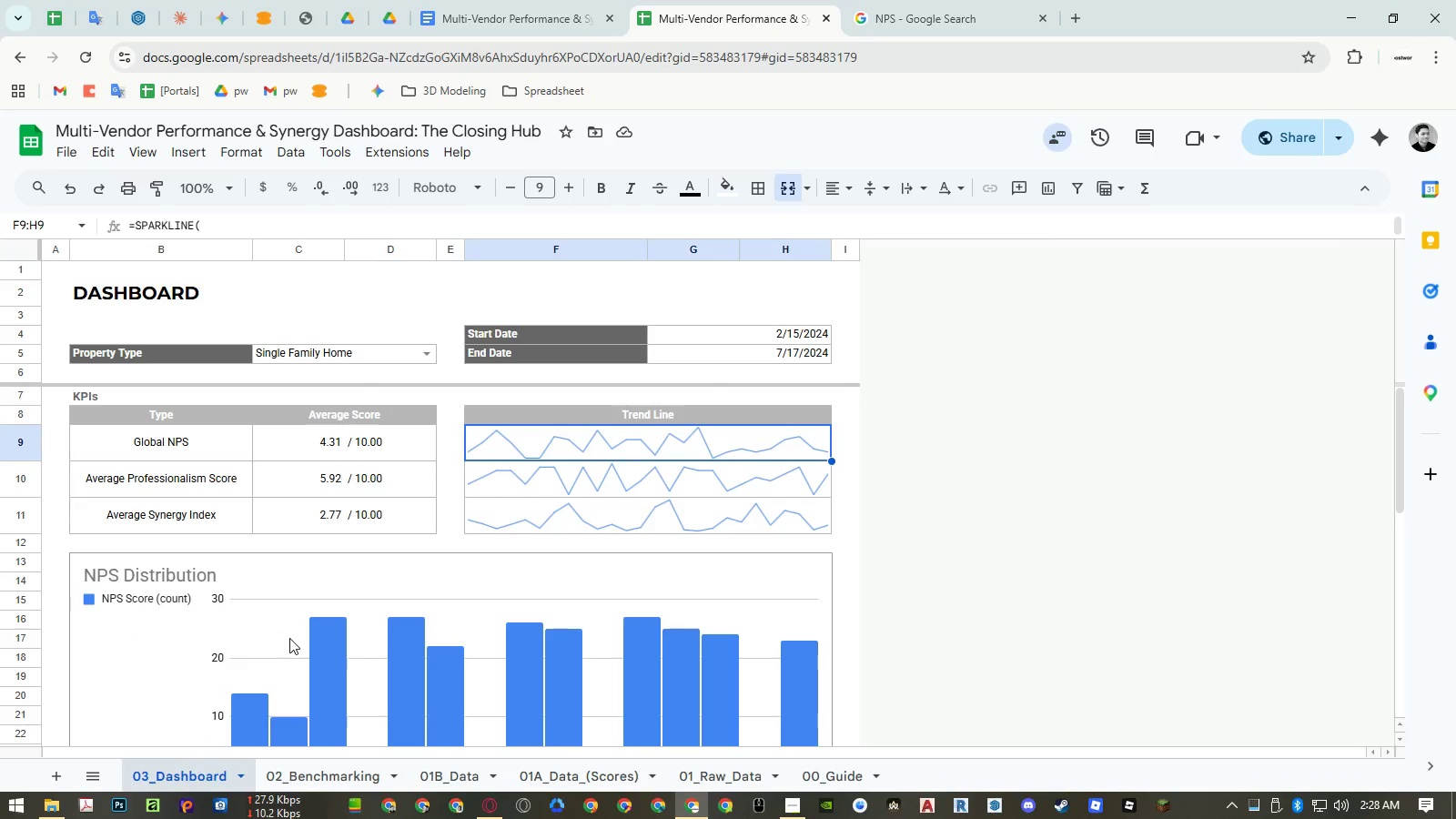 
scroll: coordinate [268, 634], scroll_direction: down, amount: 7.0
 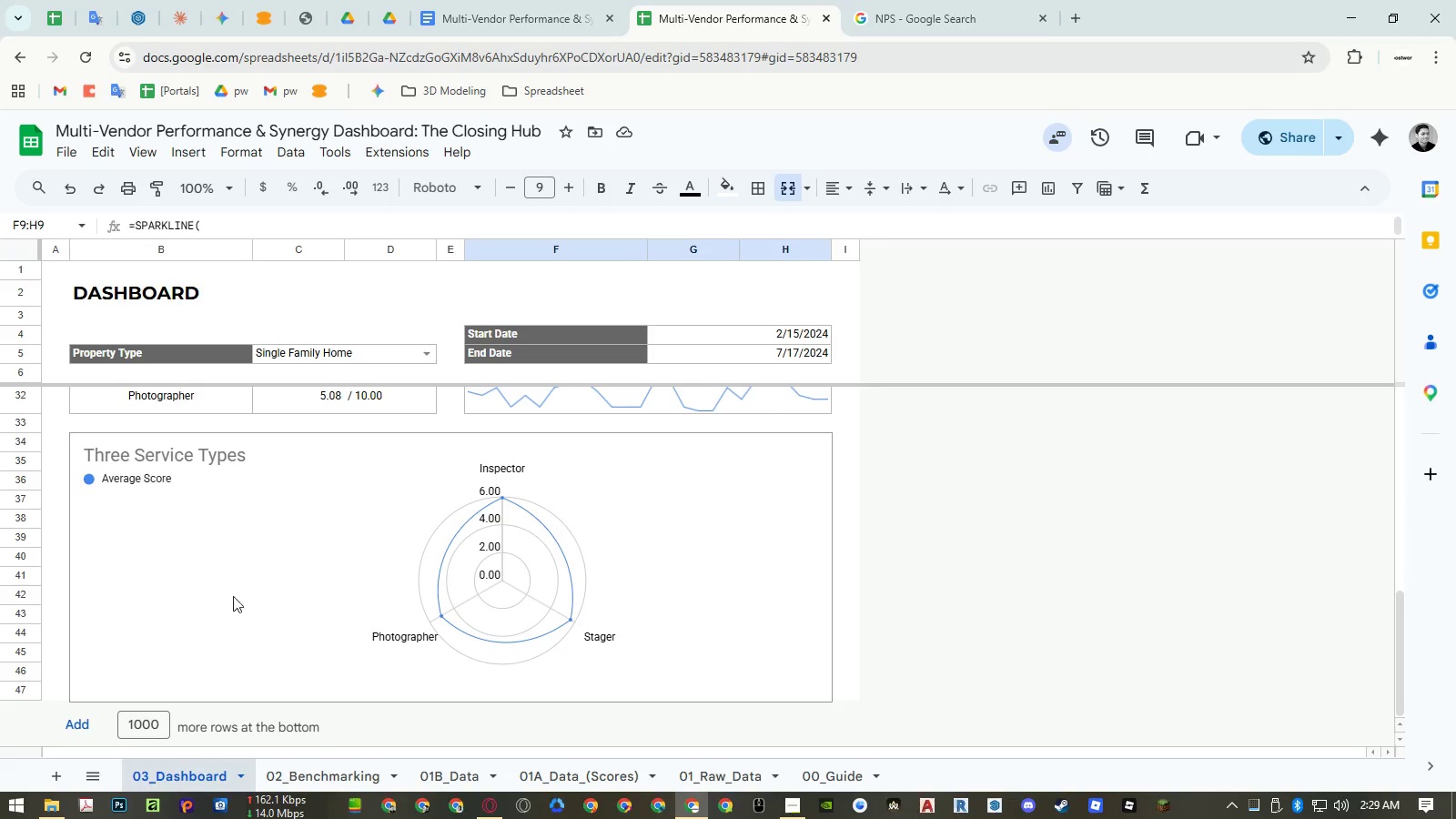 
wait(8.66)
 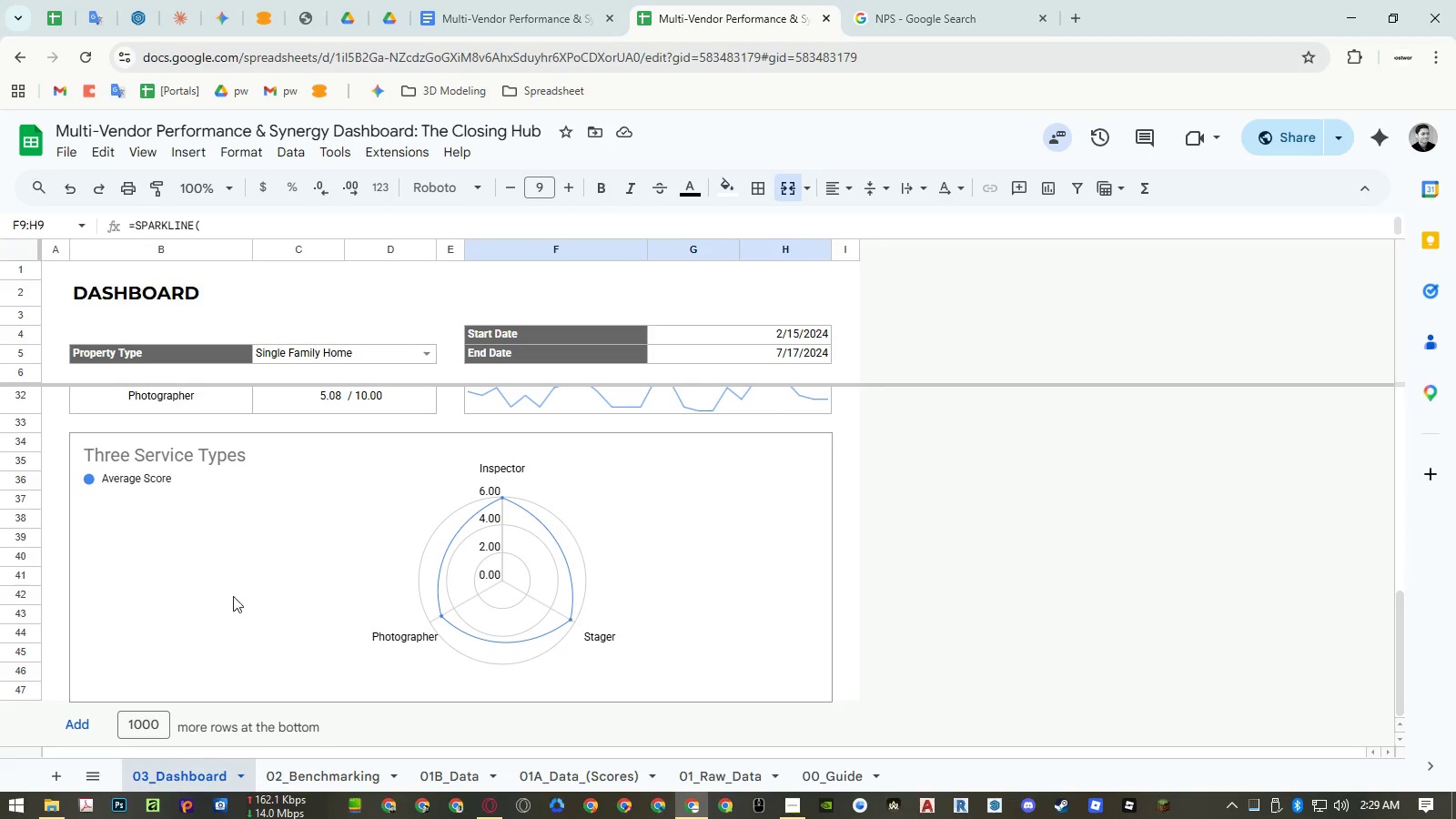 
left_click([137, 454])
 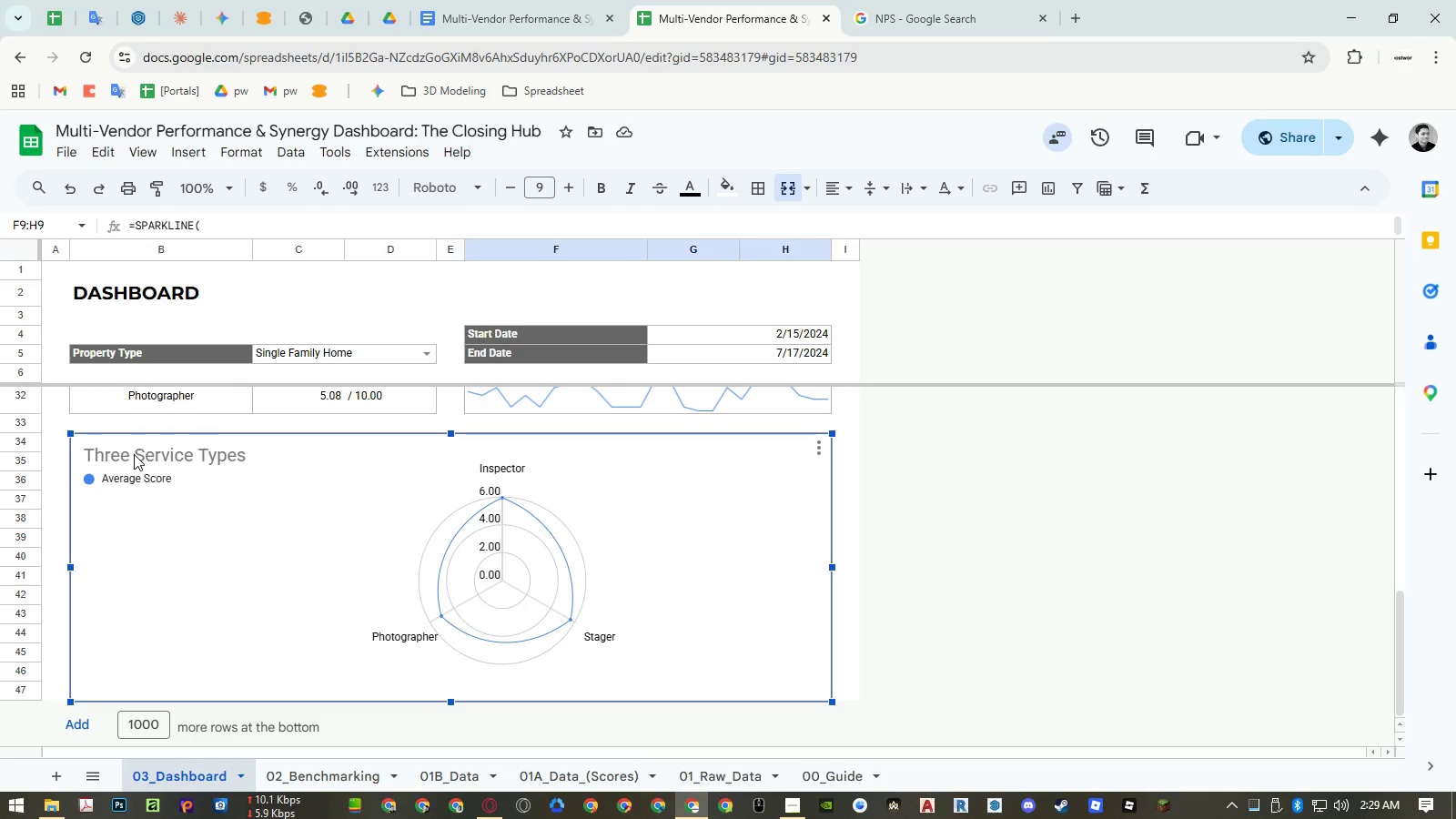 
double_click([134, 454])
 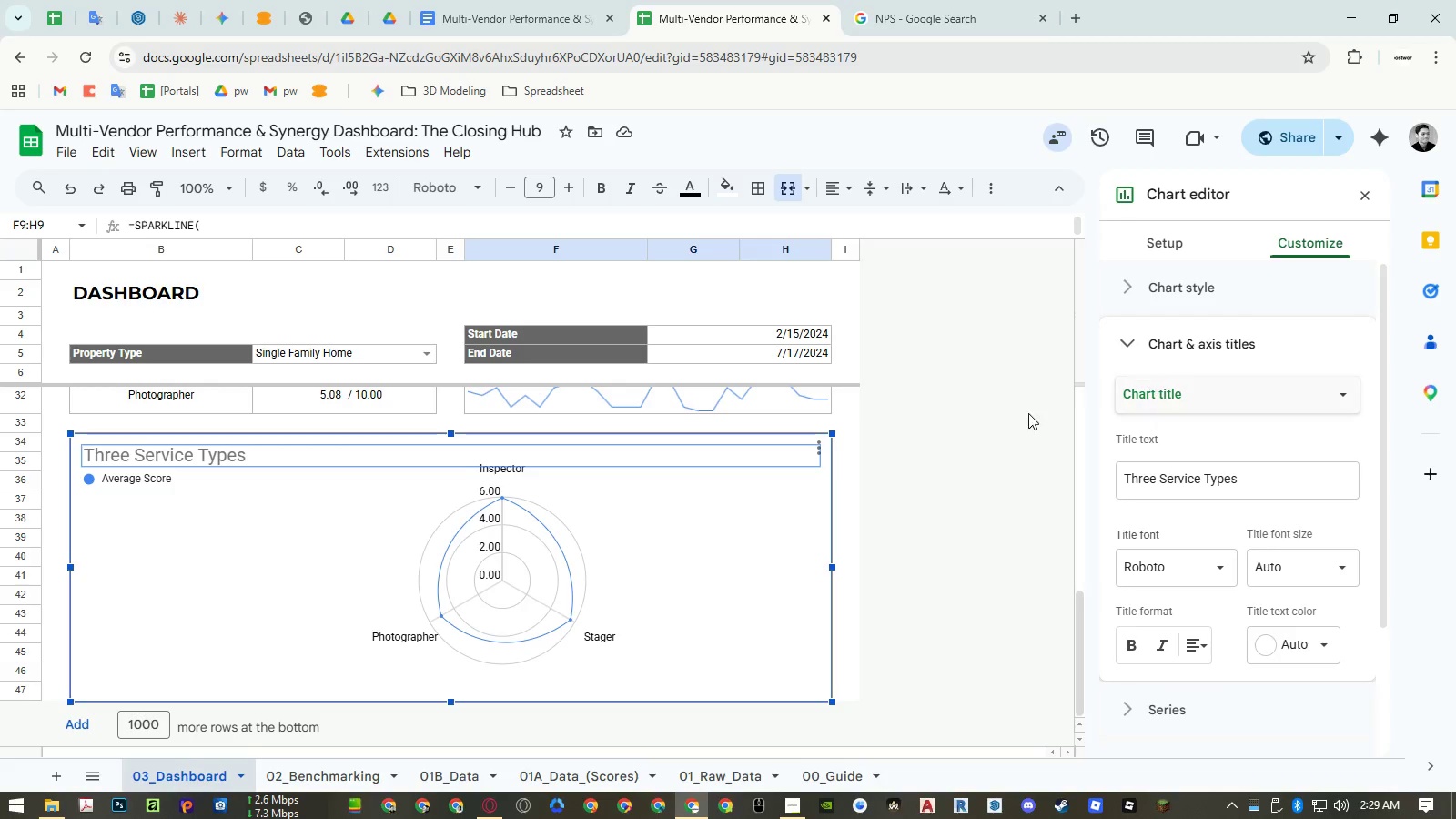 
scroll: coordinate [614, 532], scroll_direction: up, amount: 2.0
 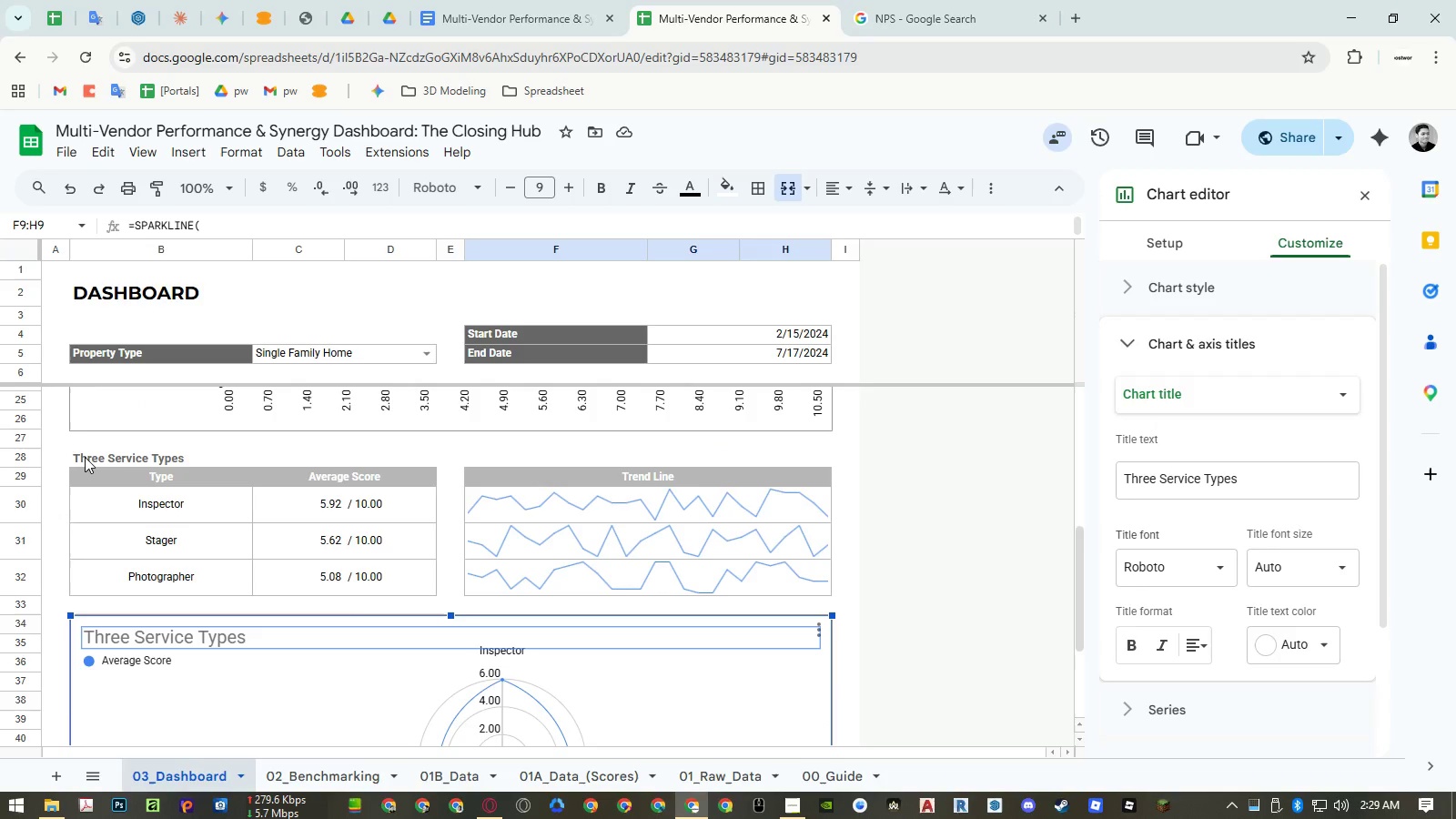 
left_click([85, 457])
 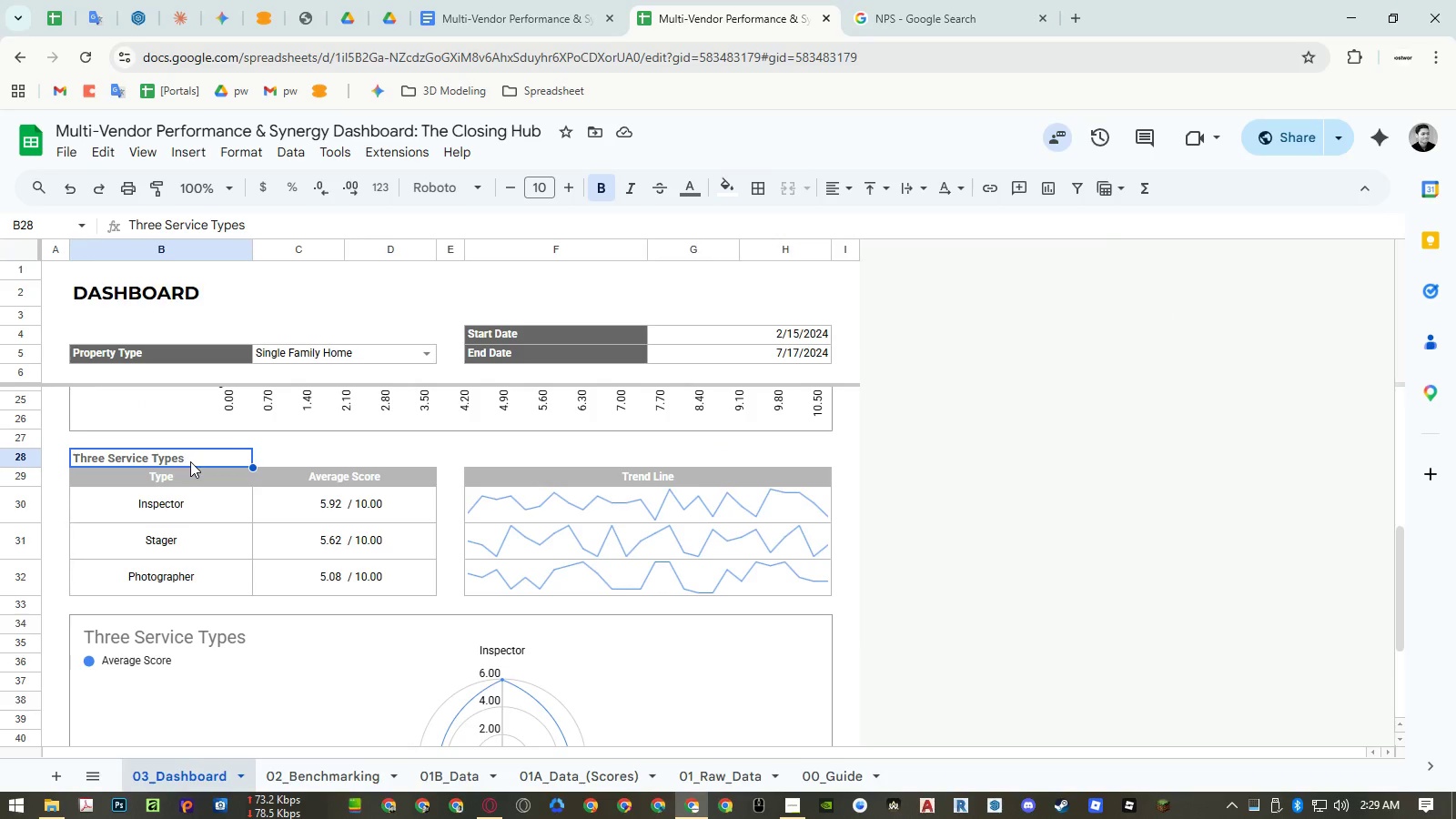 
type(Ser)
key(Escape)
 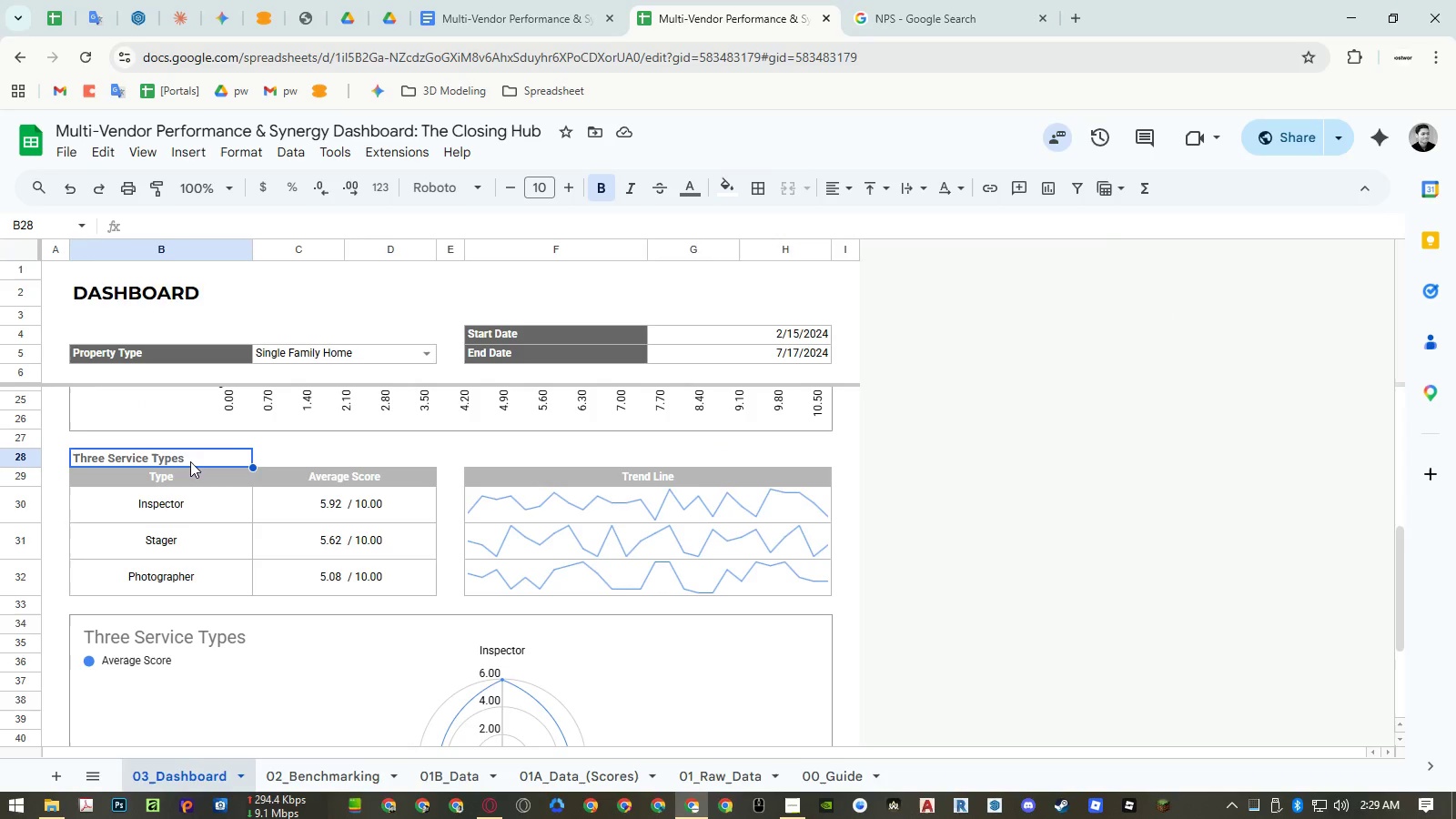 
key(Enter)
 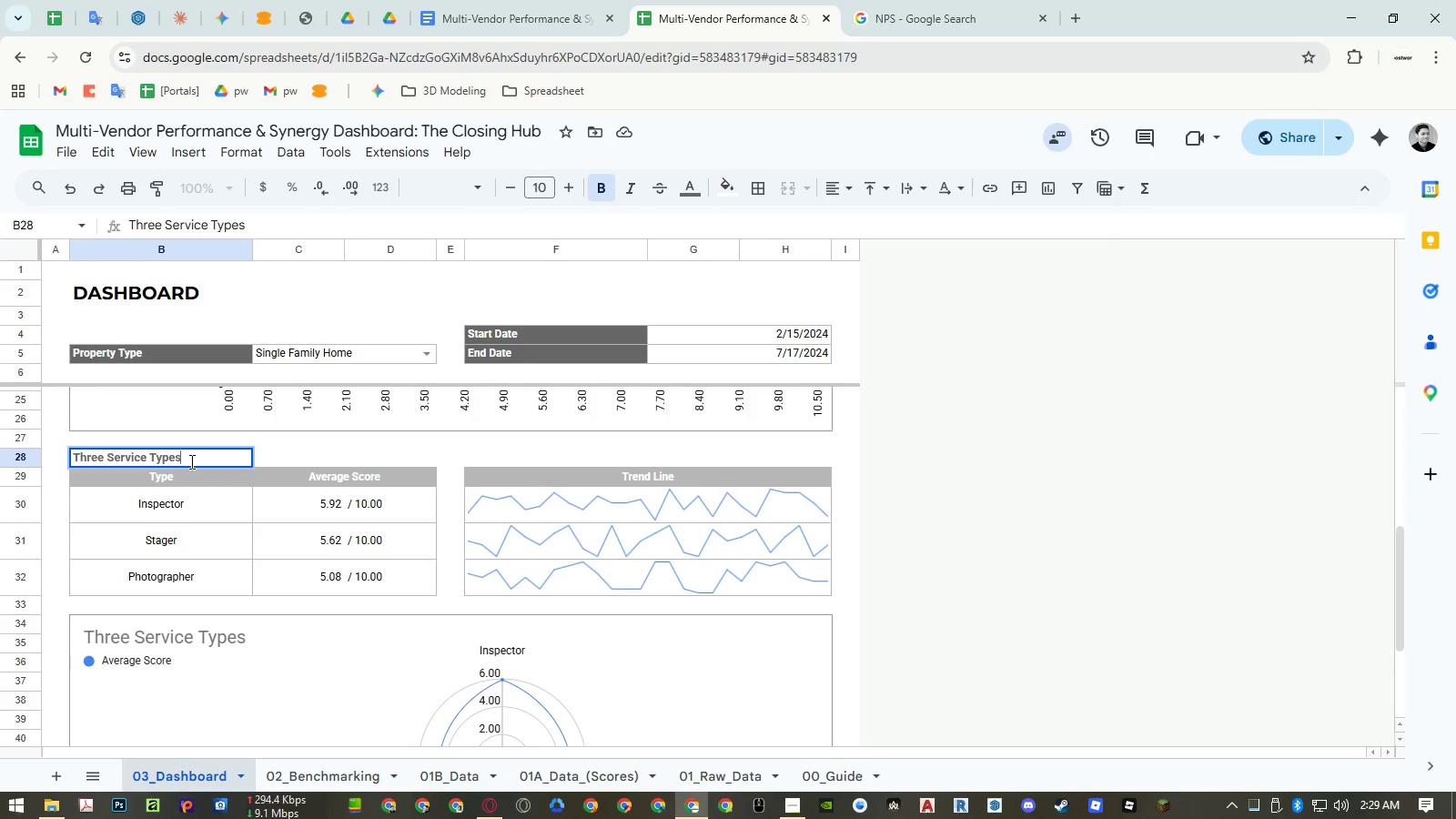 
key(Control+Shift+ArrowLeft)
 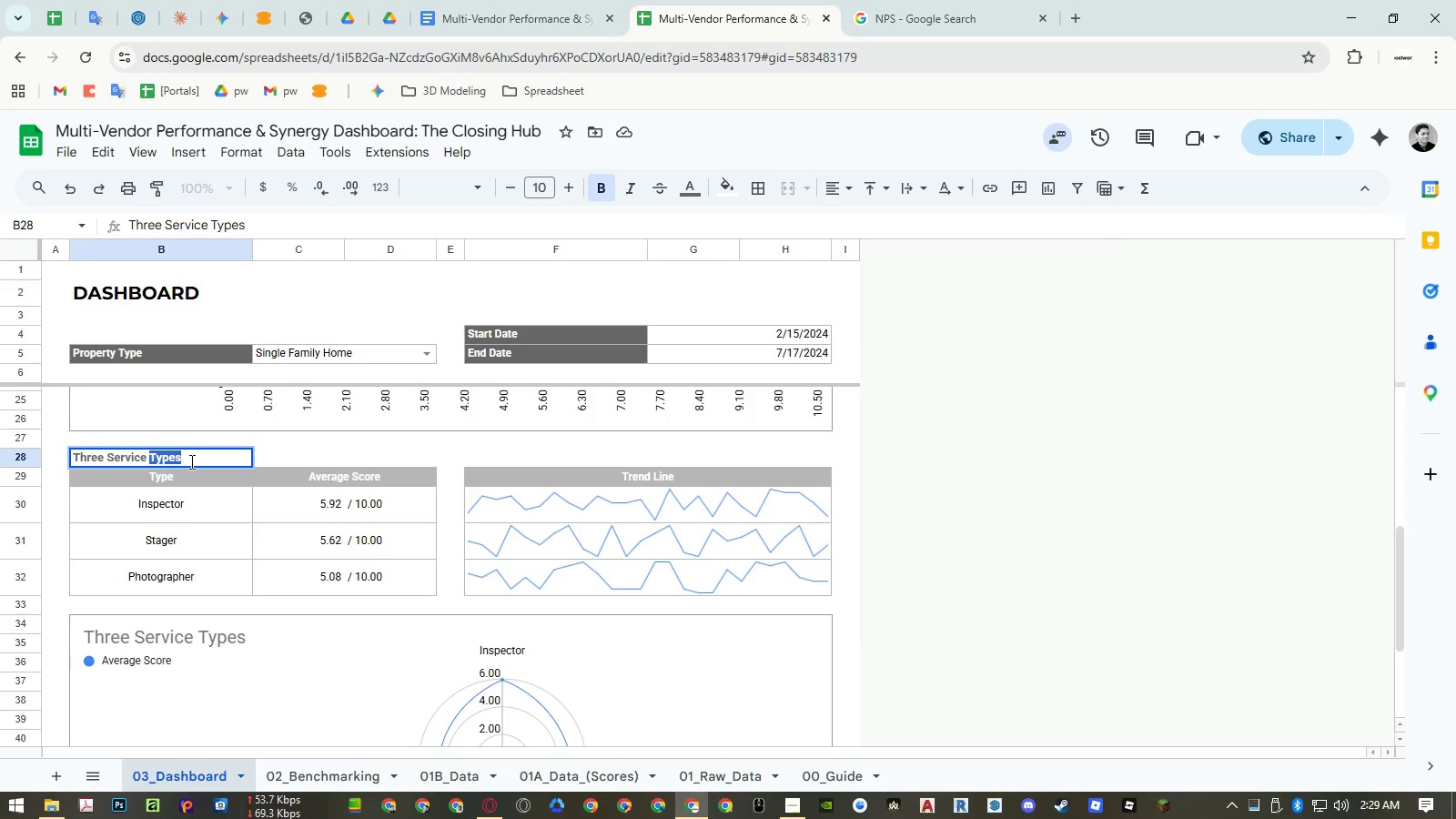 
type(Performance Breakdw)
key(Backspace)
type(own)
 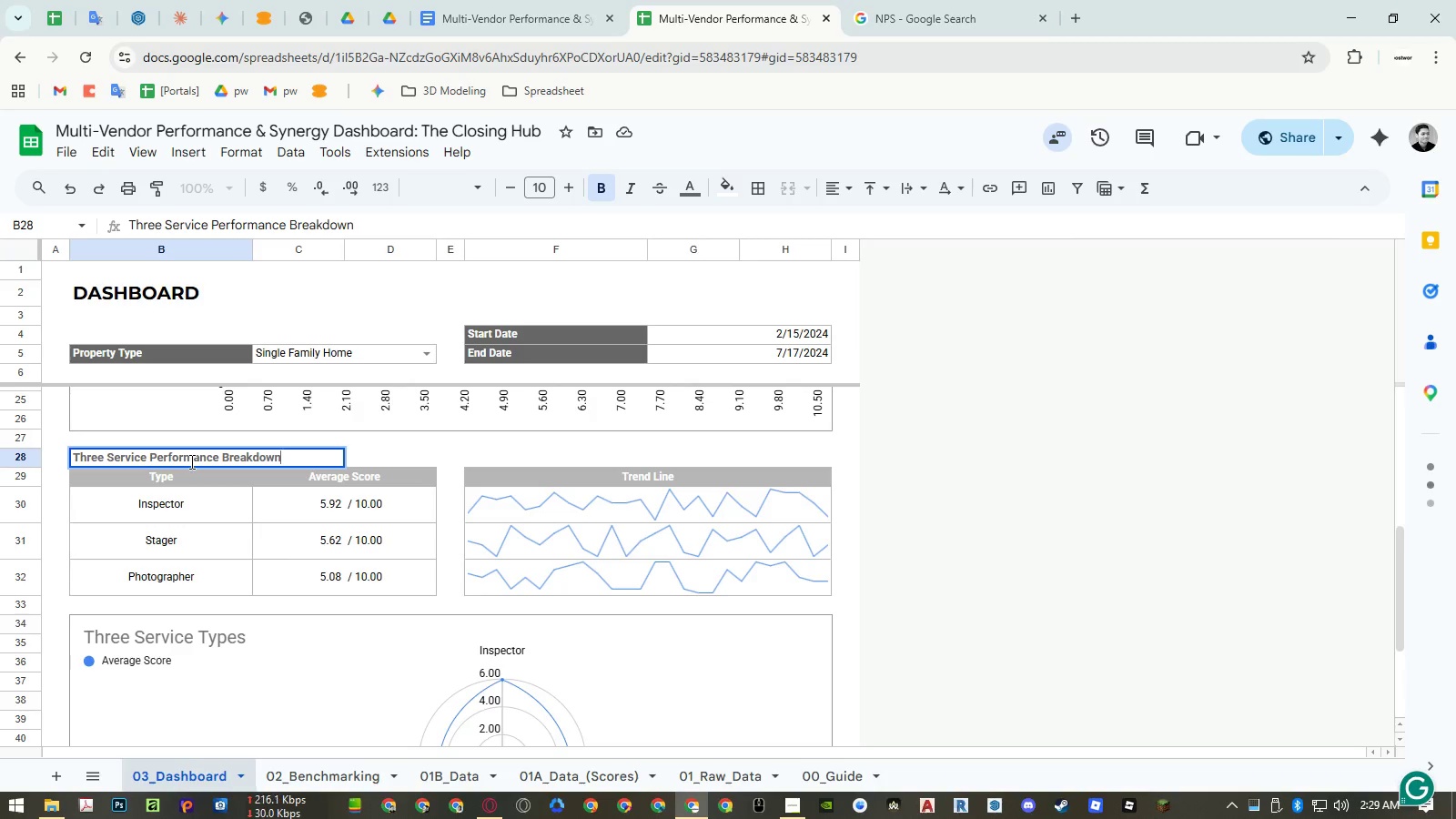 
key(Enter)
 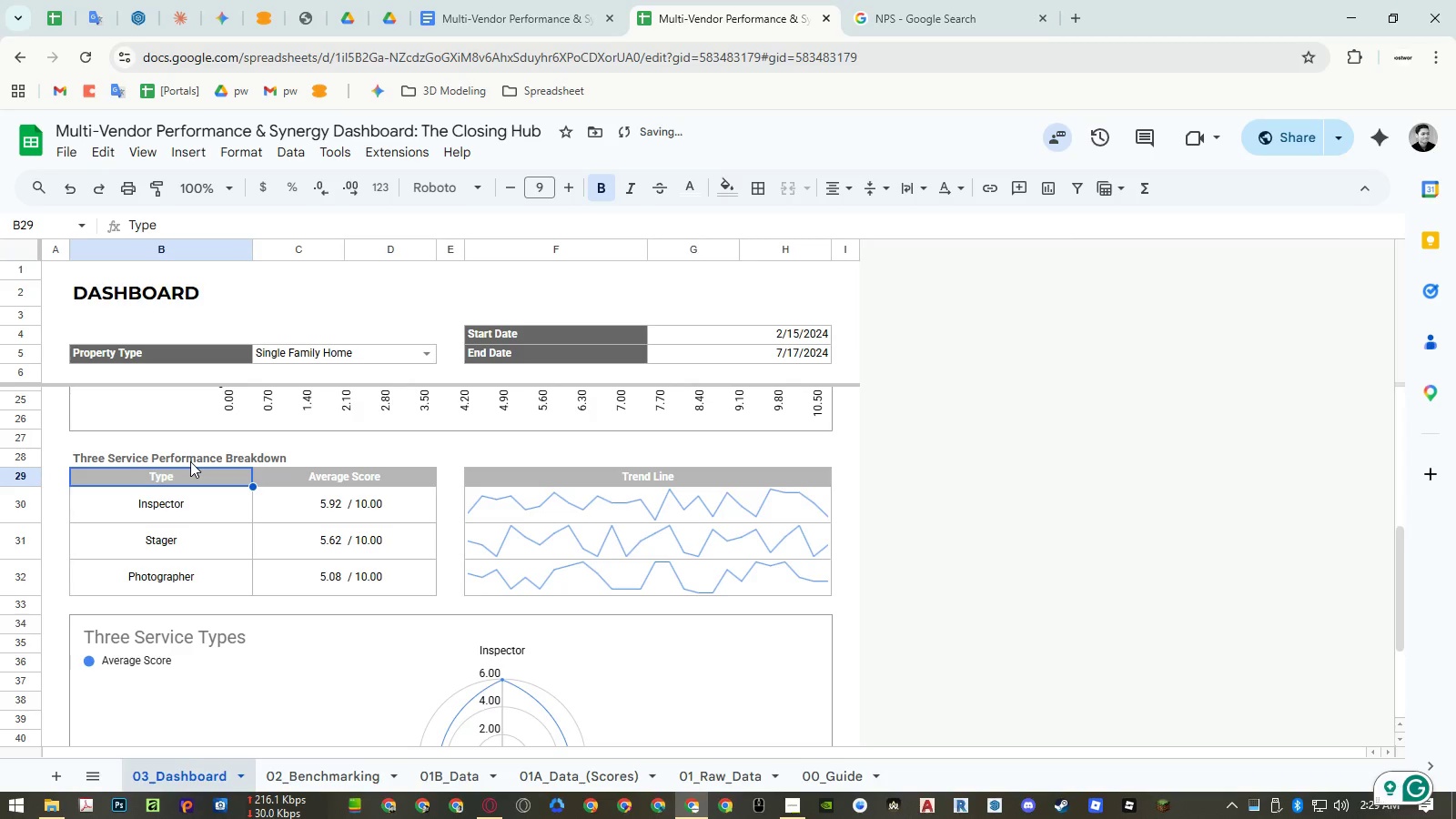 
left_click([190, 461])
 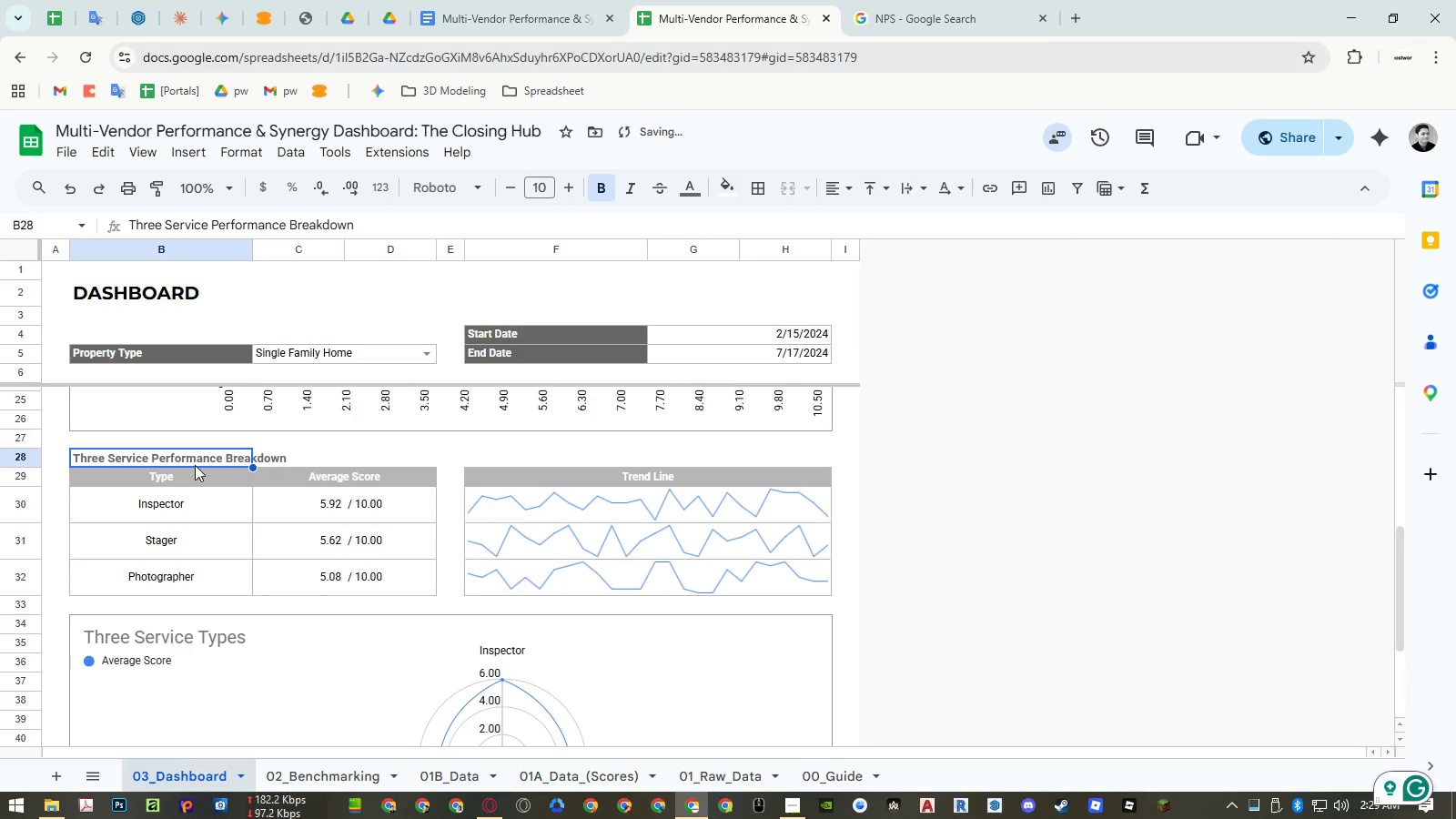 
key(Control+ControlLeft)
 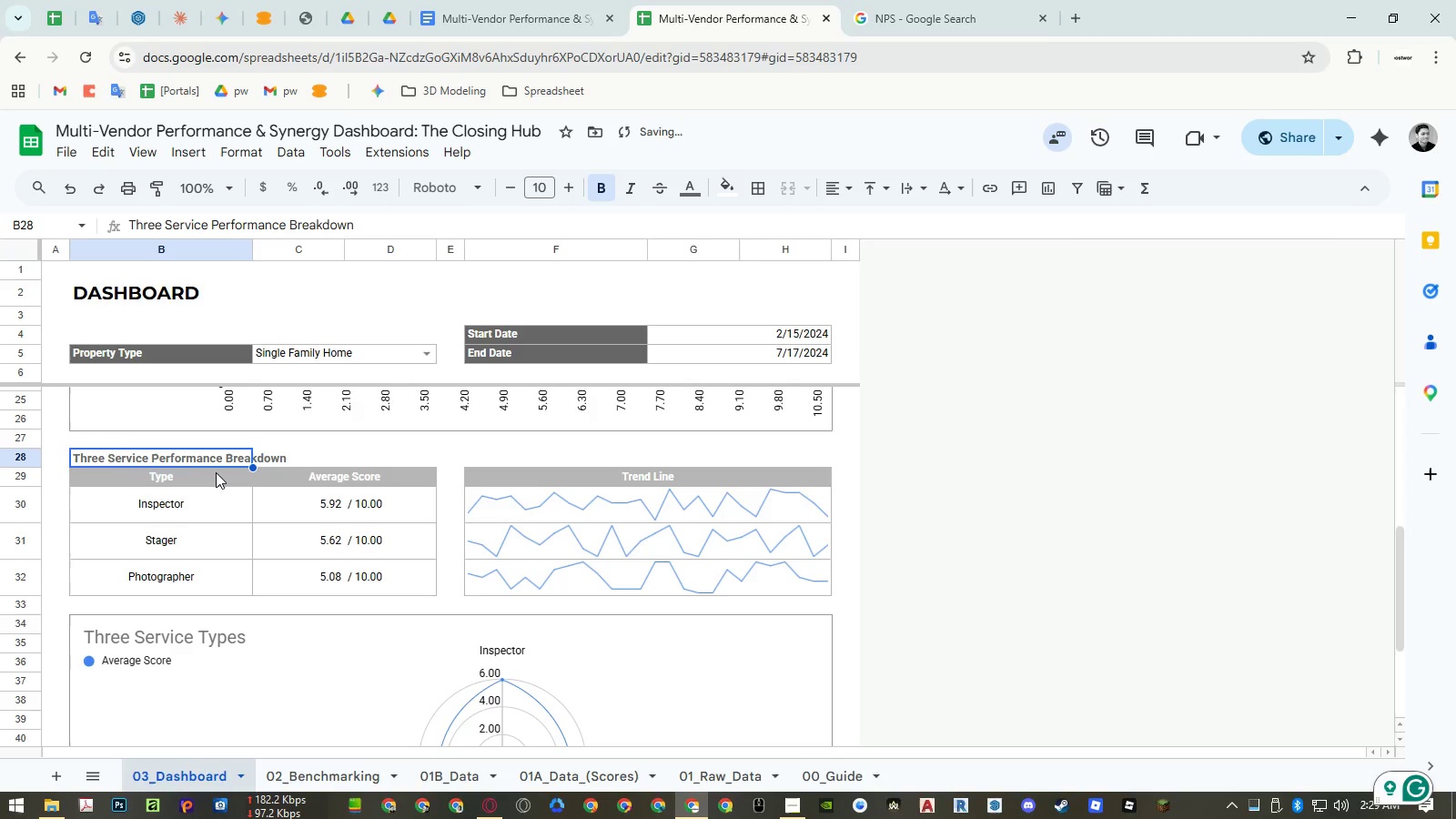 
key(Control+C)
 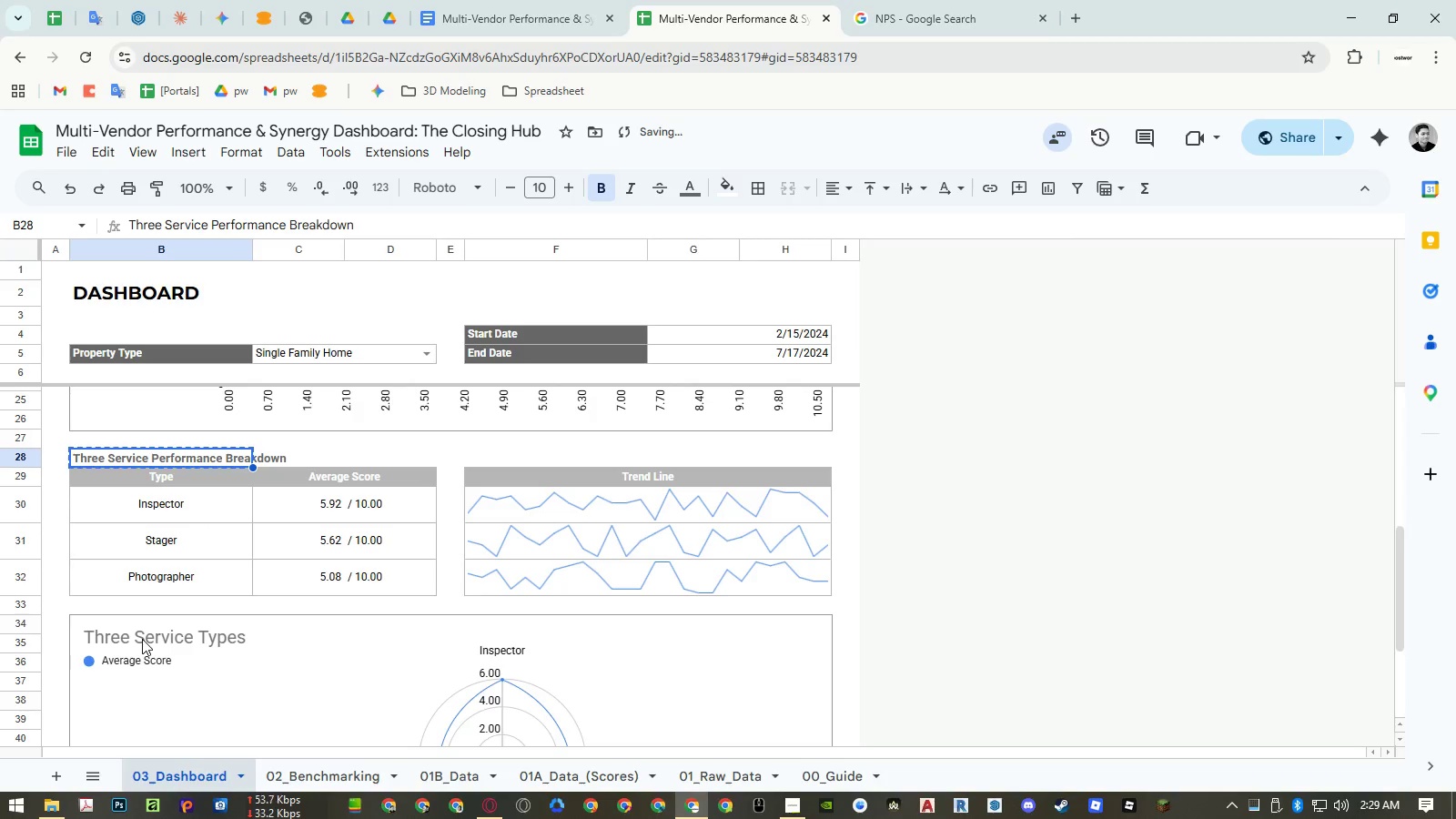 
double_click([142, 639])
 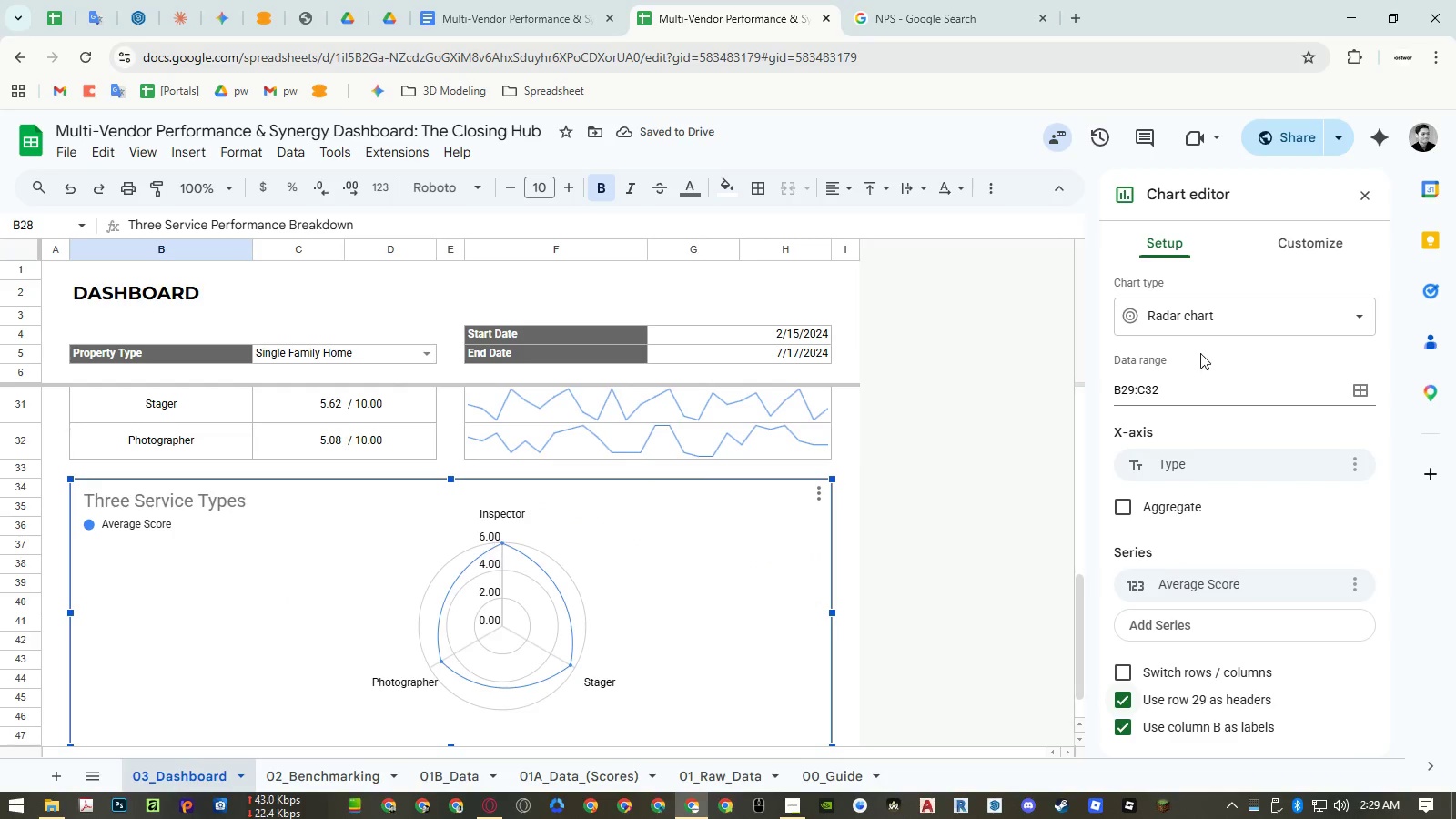 
left_click([1310, 239])
 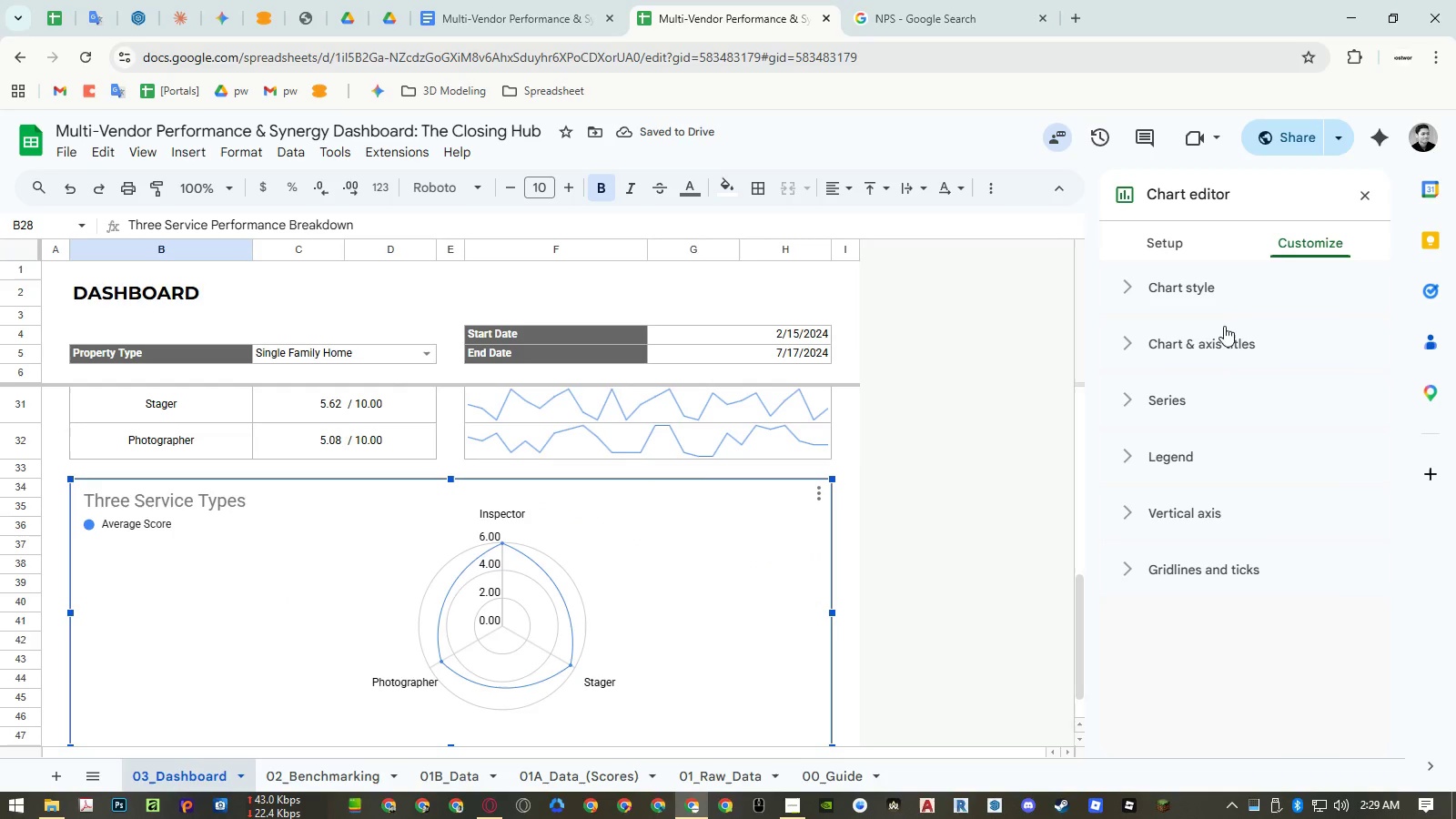 
left_click([1205, 292])
 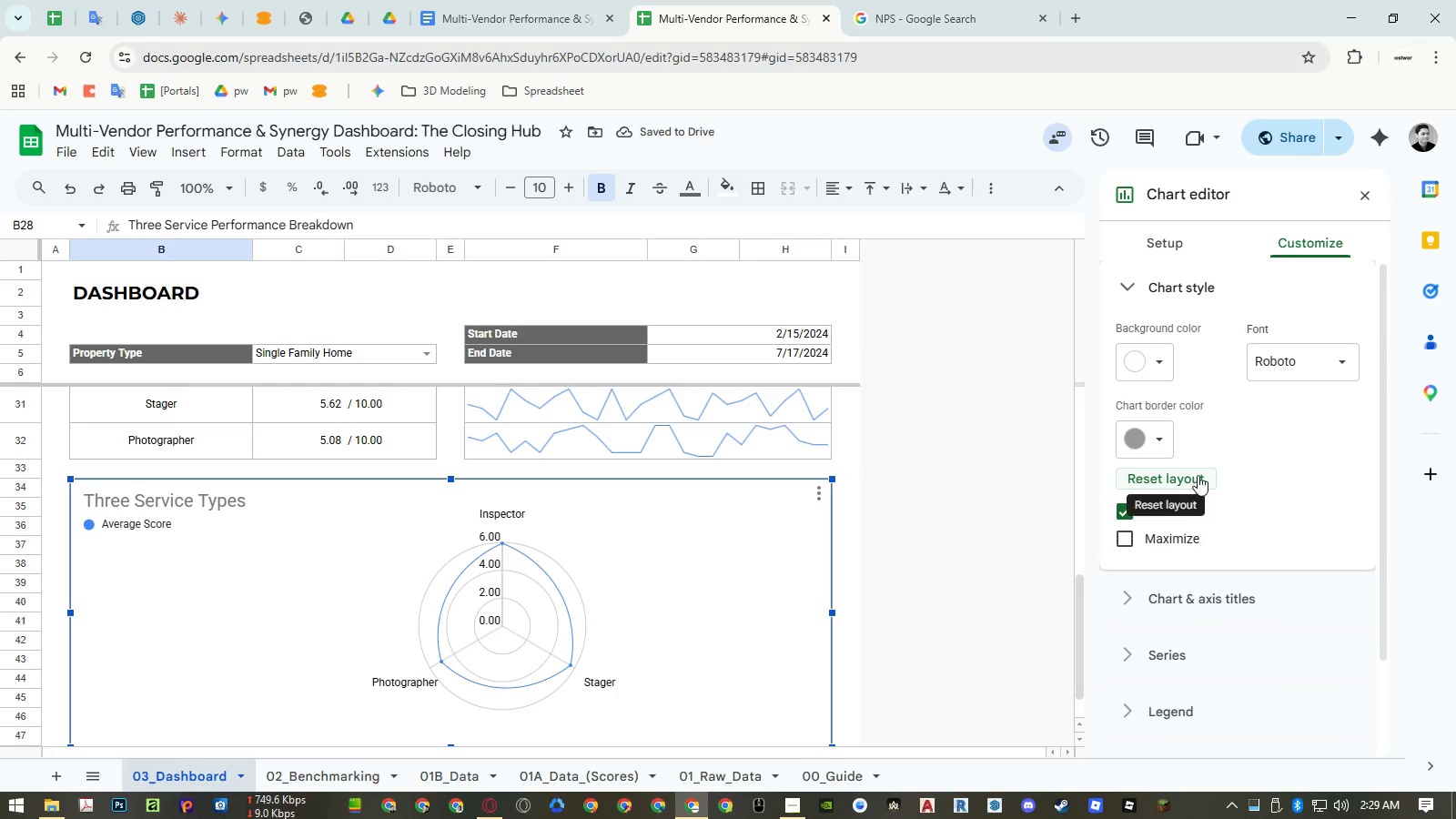 
left_click([1198, 272])
 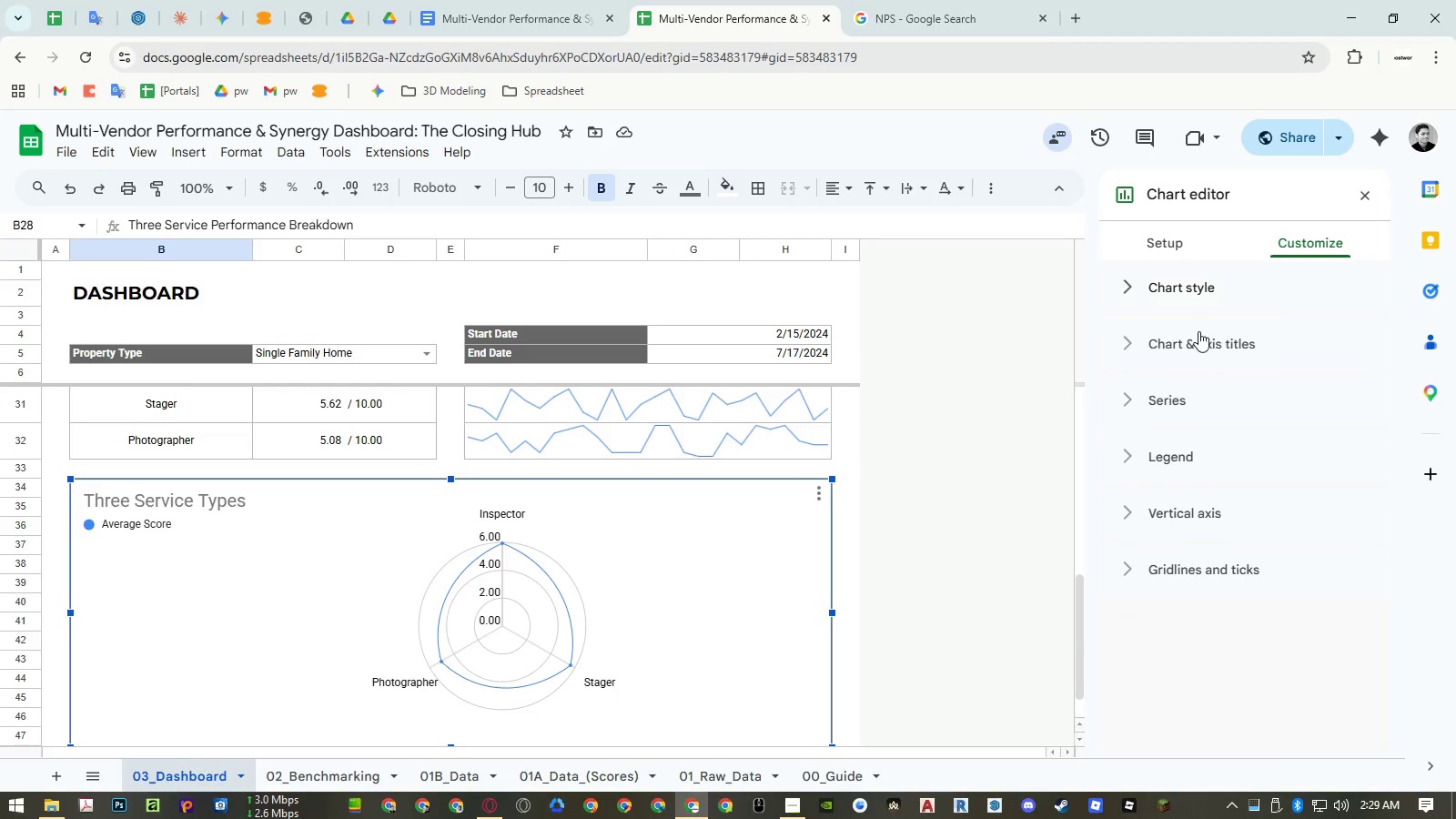 
left_click([1198, 333])
 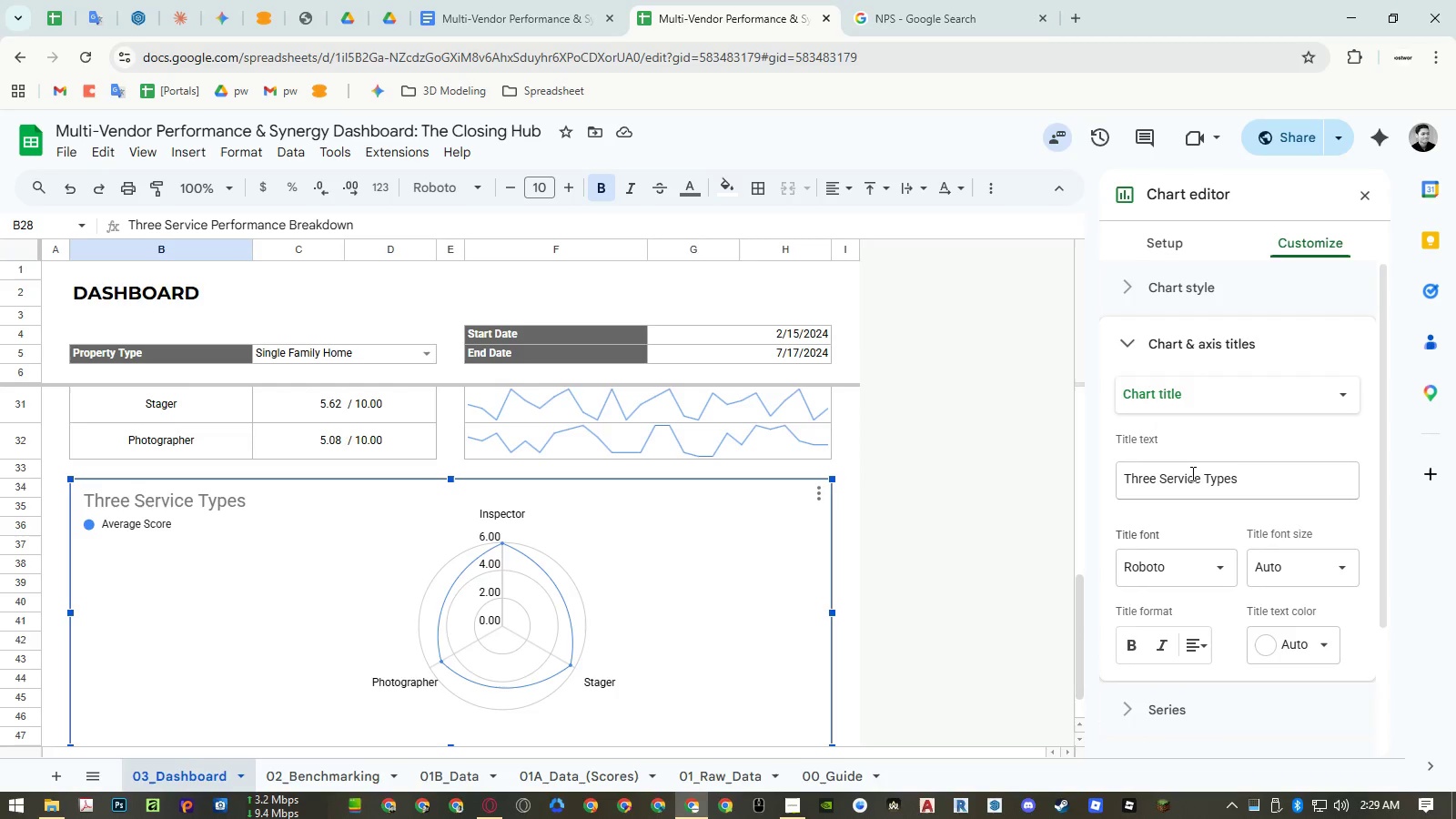 
double_click([1191, 473])
 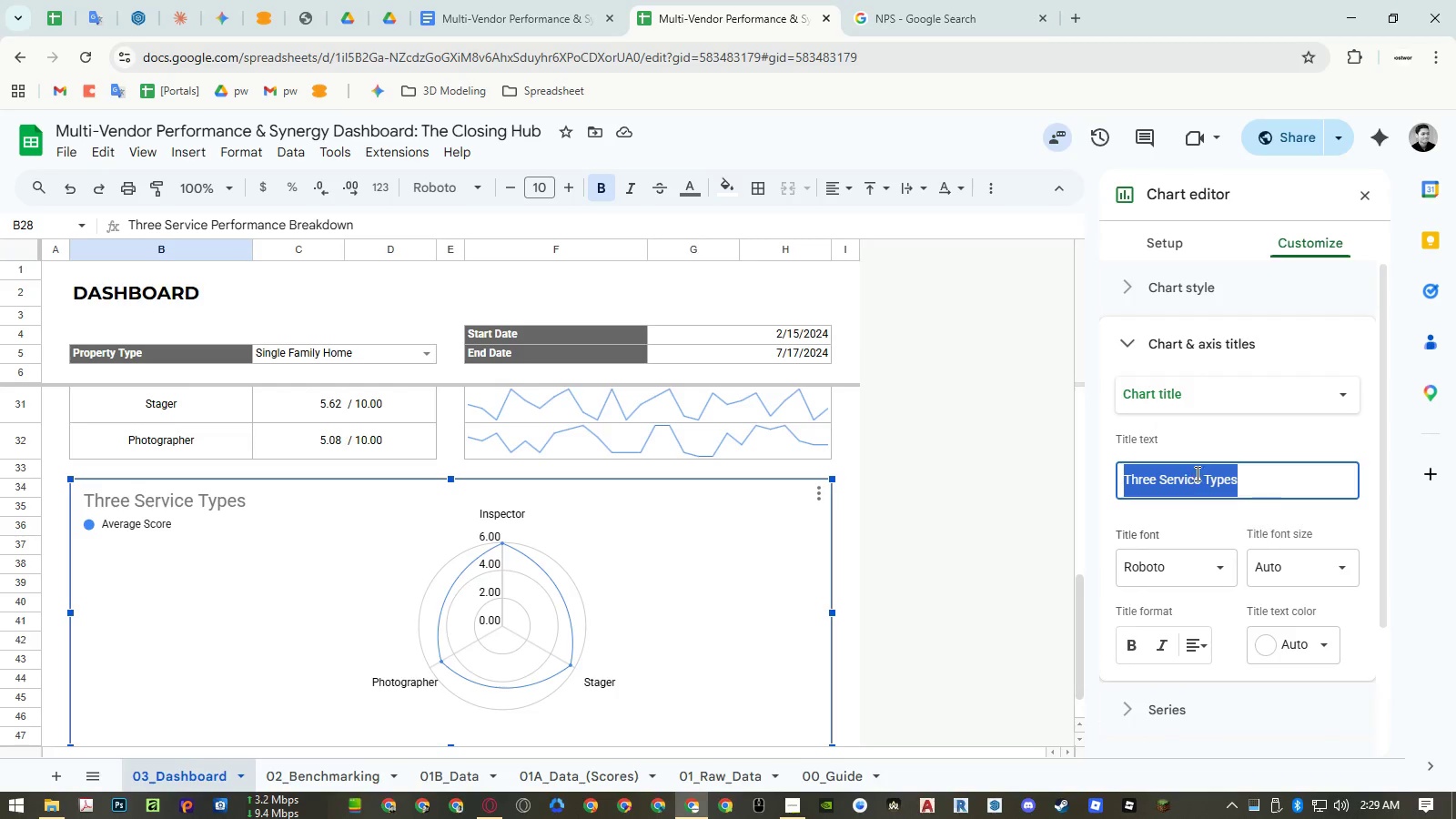 
key(Control+ControlLeft)
 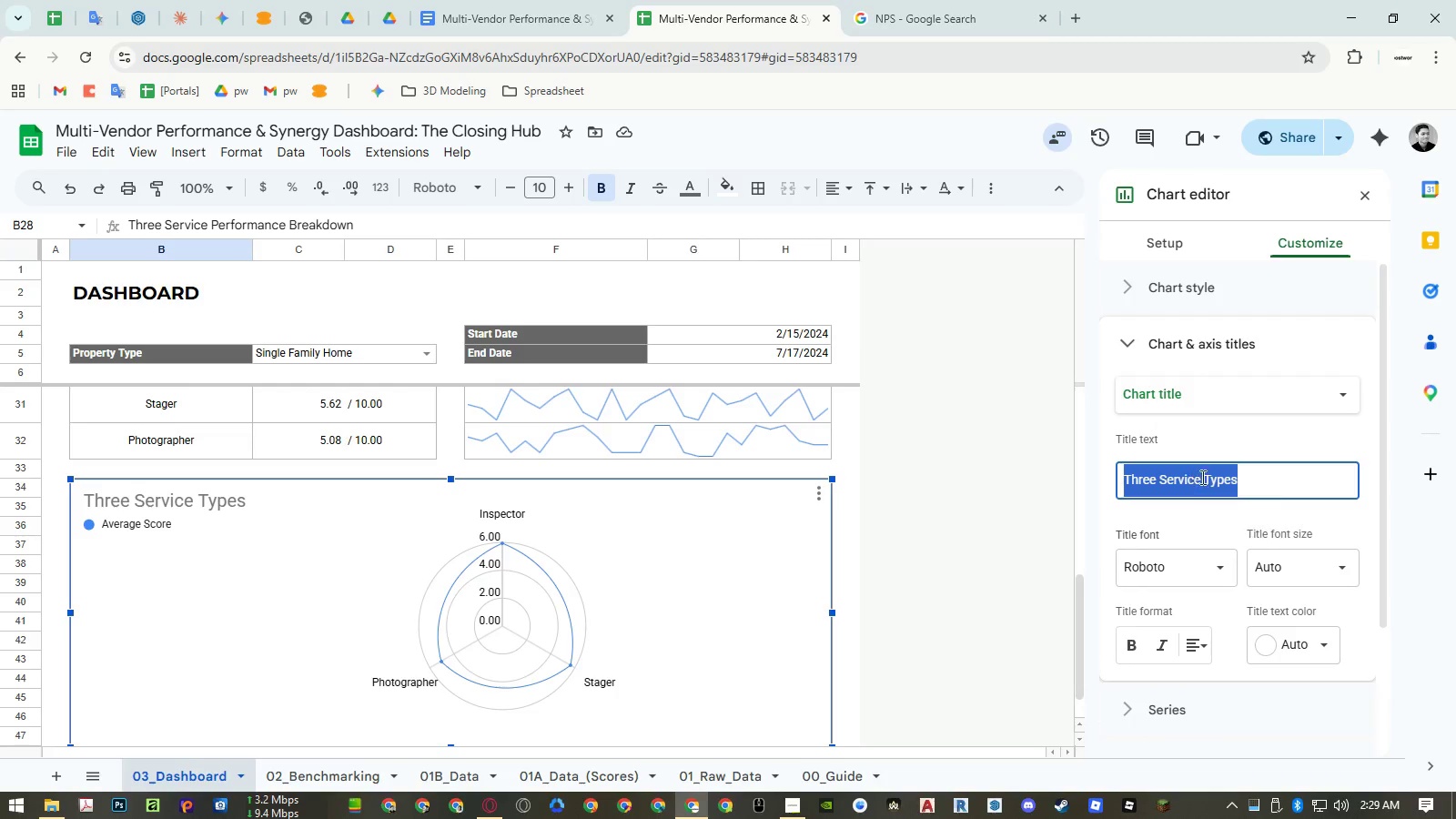 
key(Control+Shift+ShiftLeft)
 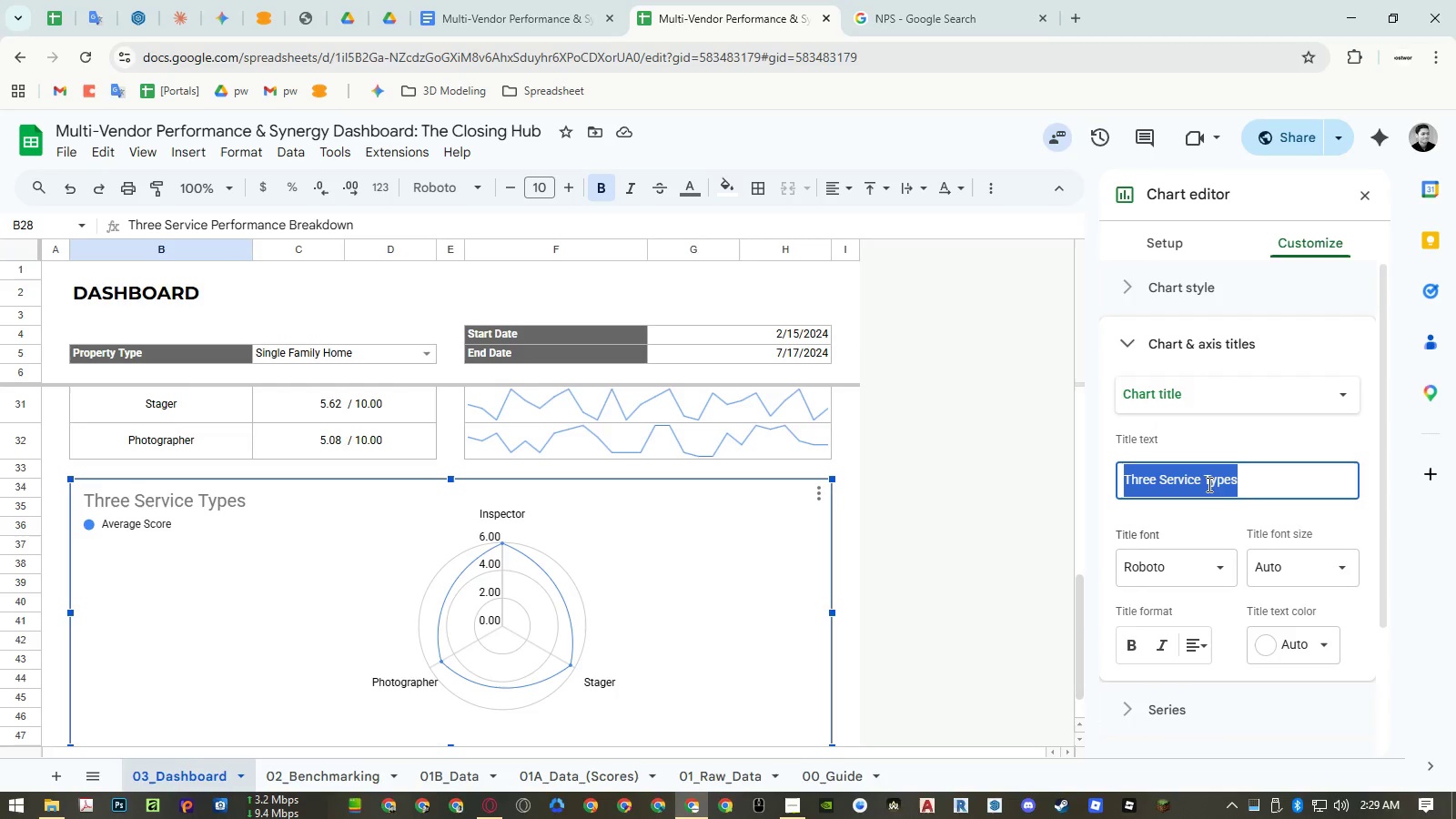 
key(Control+Shift+V)
 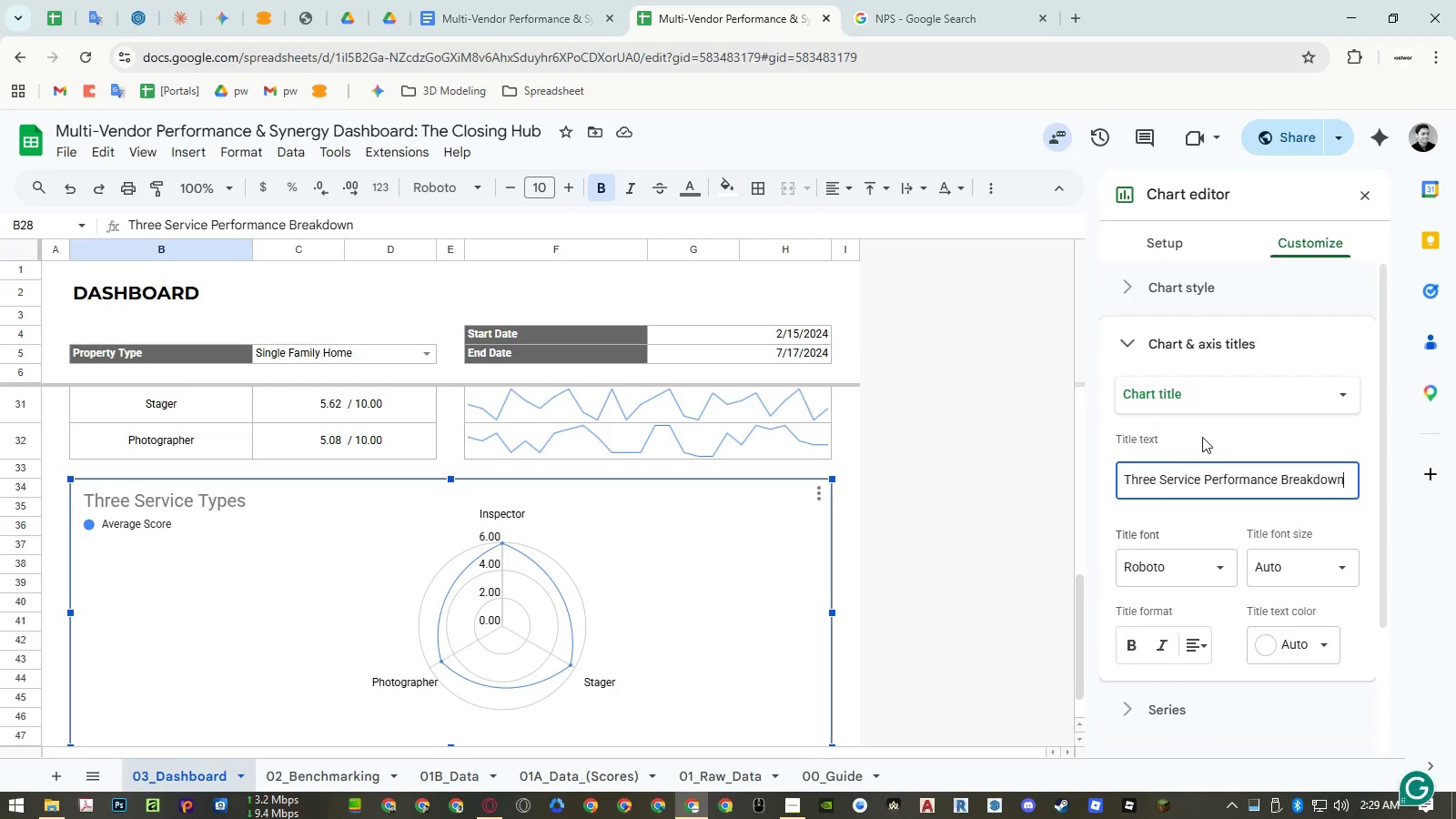 
left_click([1203, 436])
 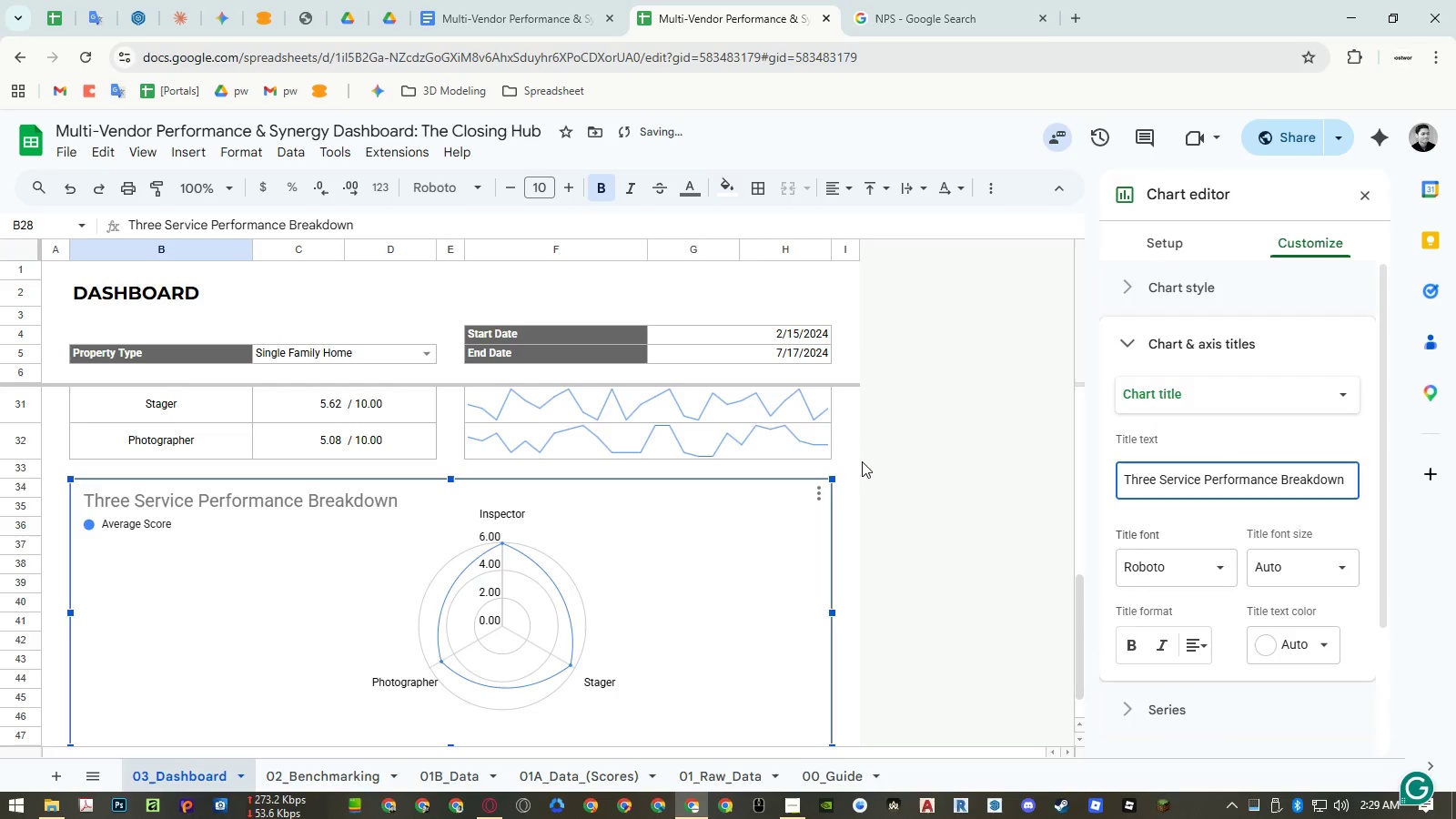 
left_click([773, 466])
 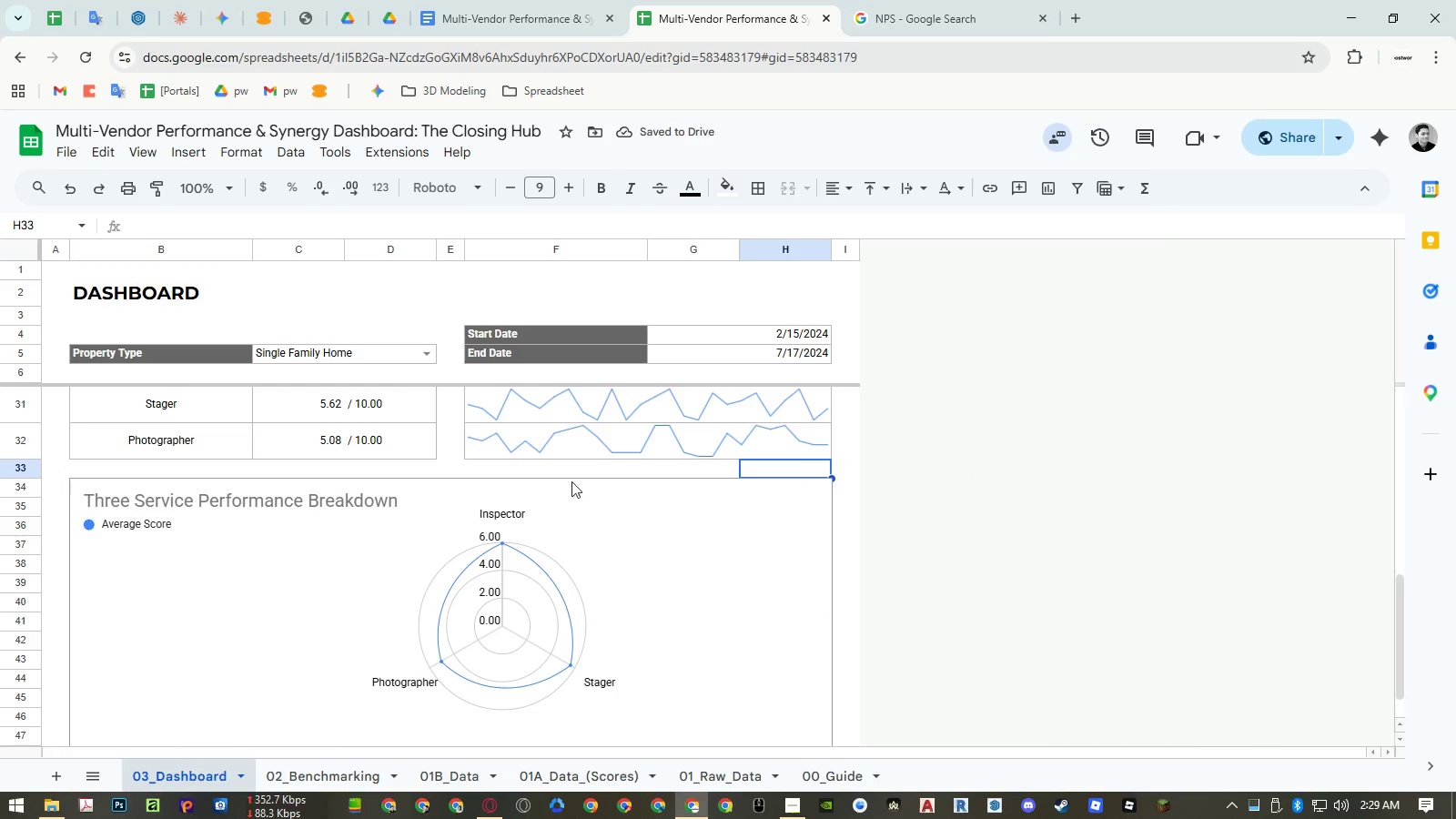 
scroll: coordinate [559, 480], scroll_direction: up, amount: 2.0
 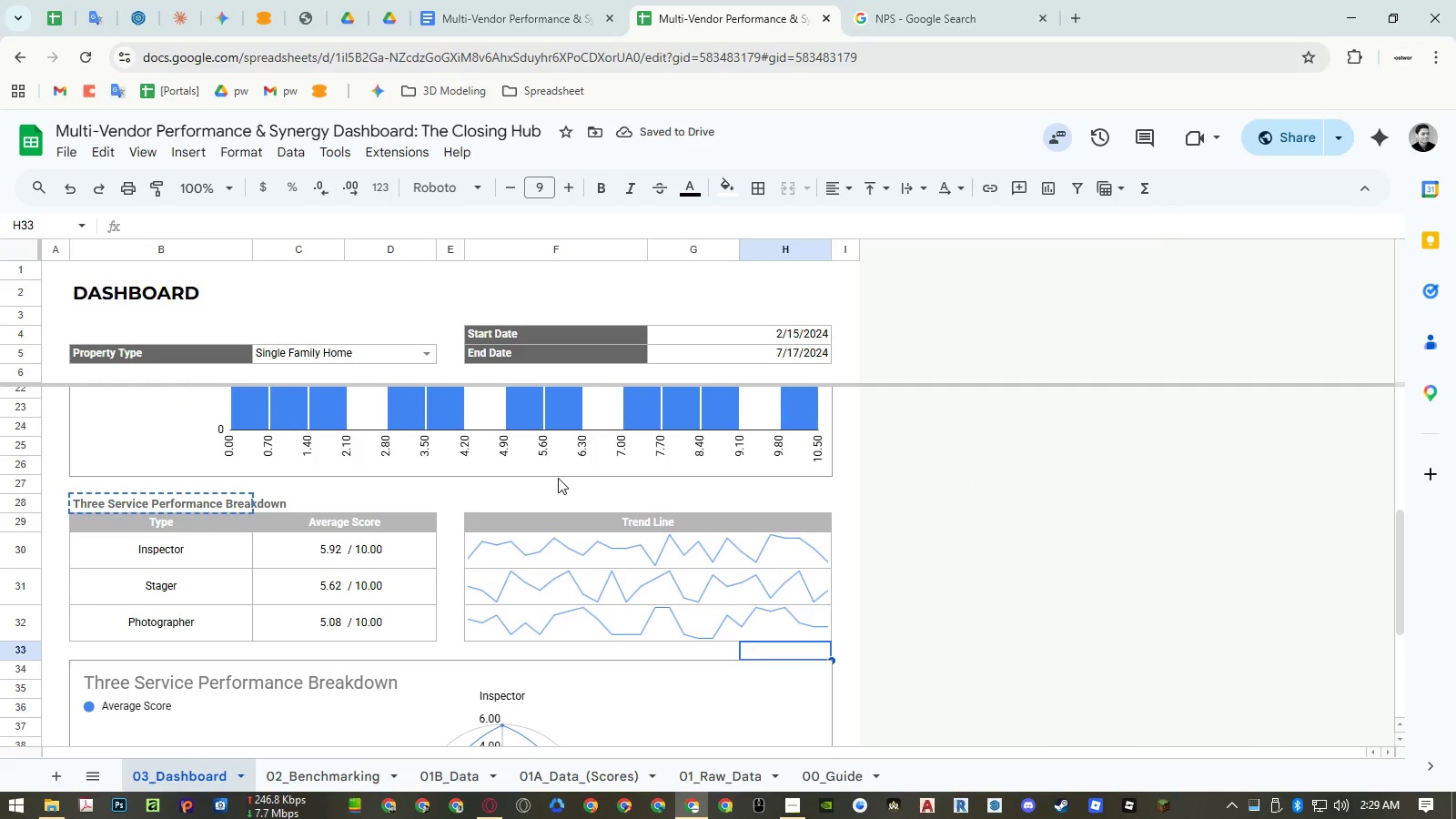 
key(Control+ControlRight)
 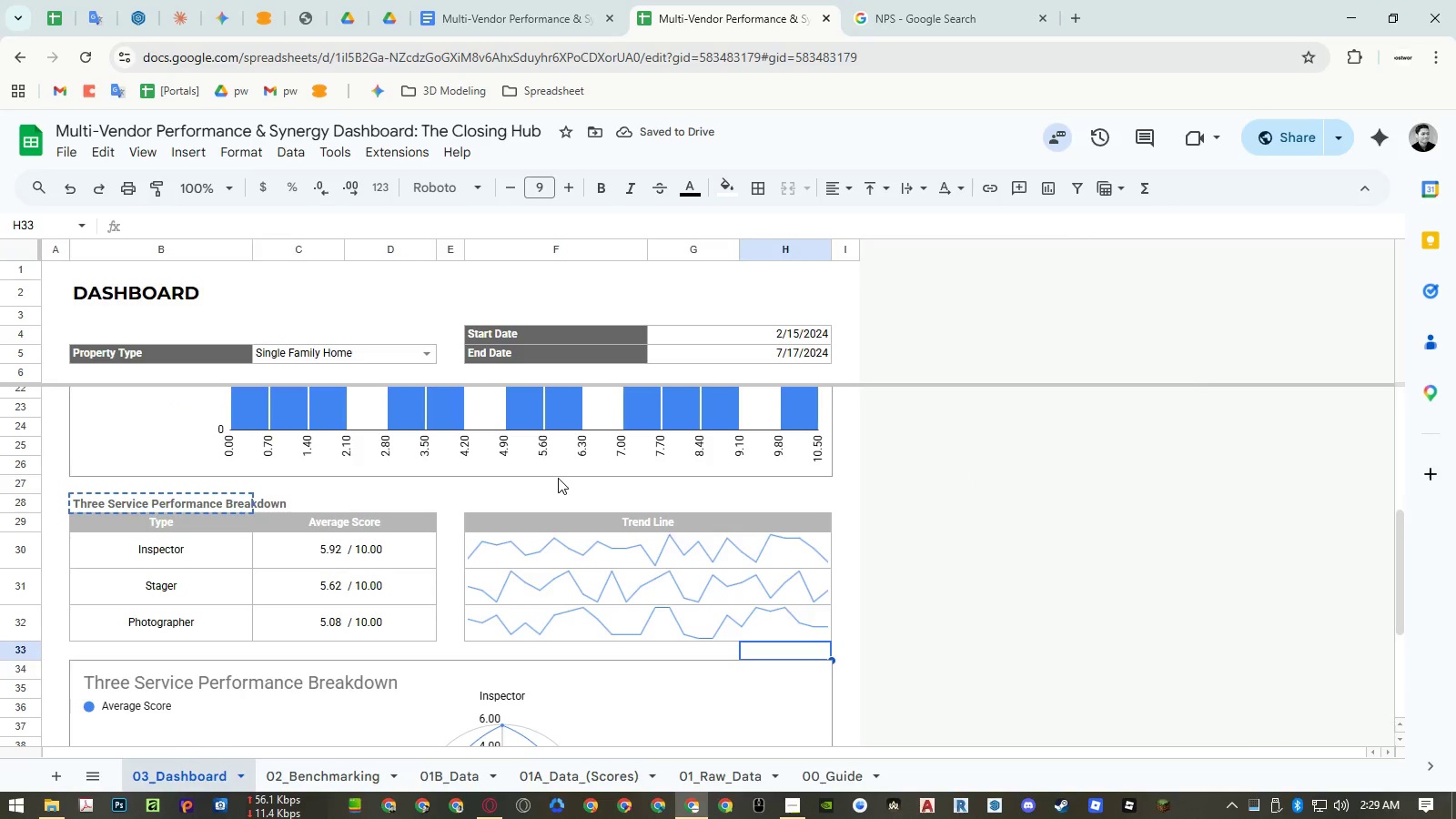 
key(Control+P)
 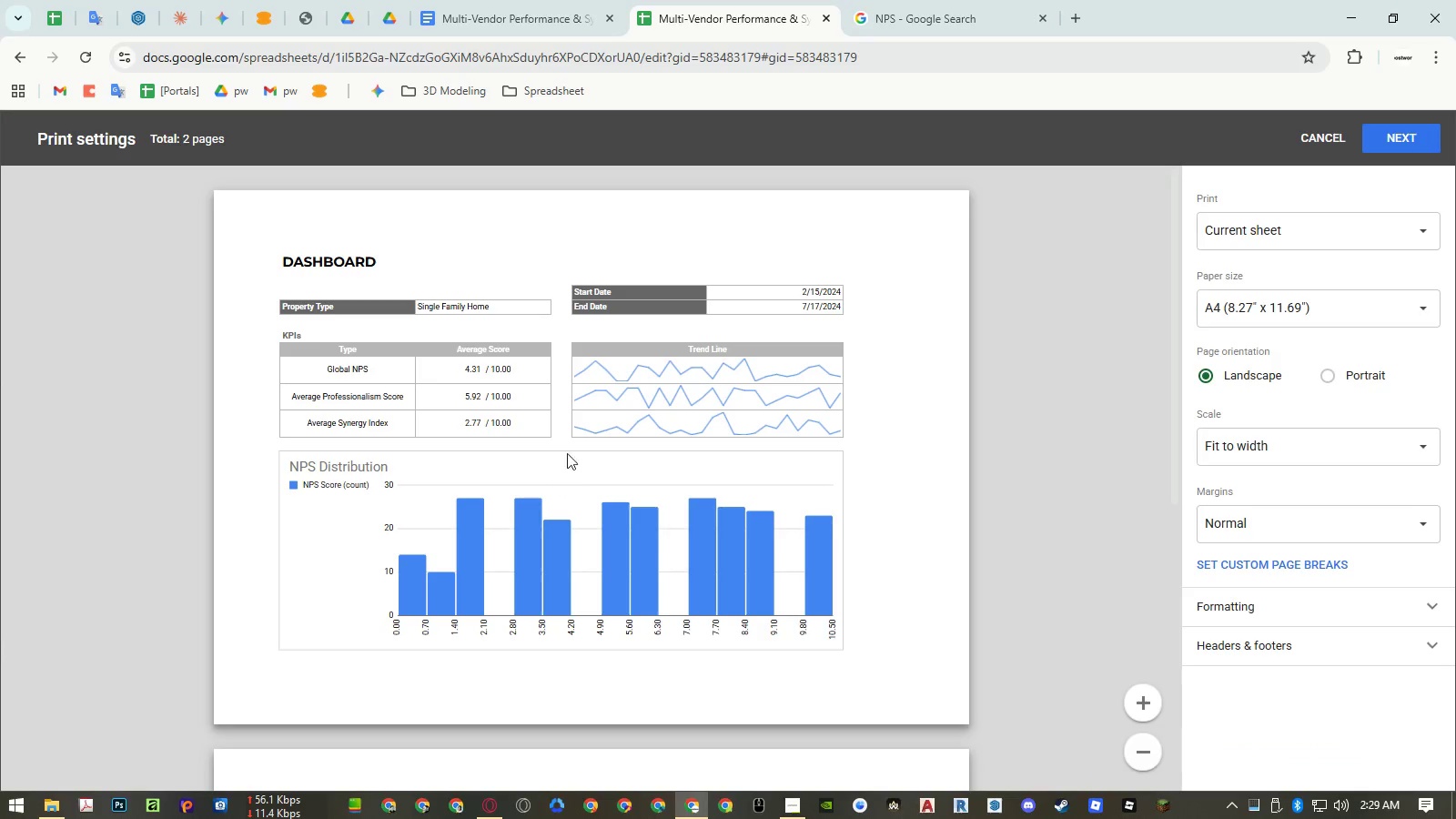 
scroll: coordinate [575, 438], scroll_direction: down, amount: 5.0
 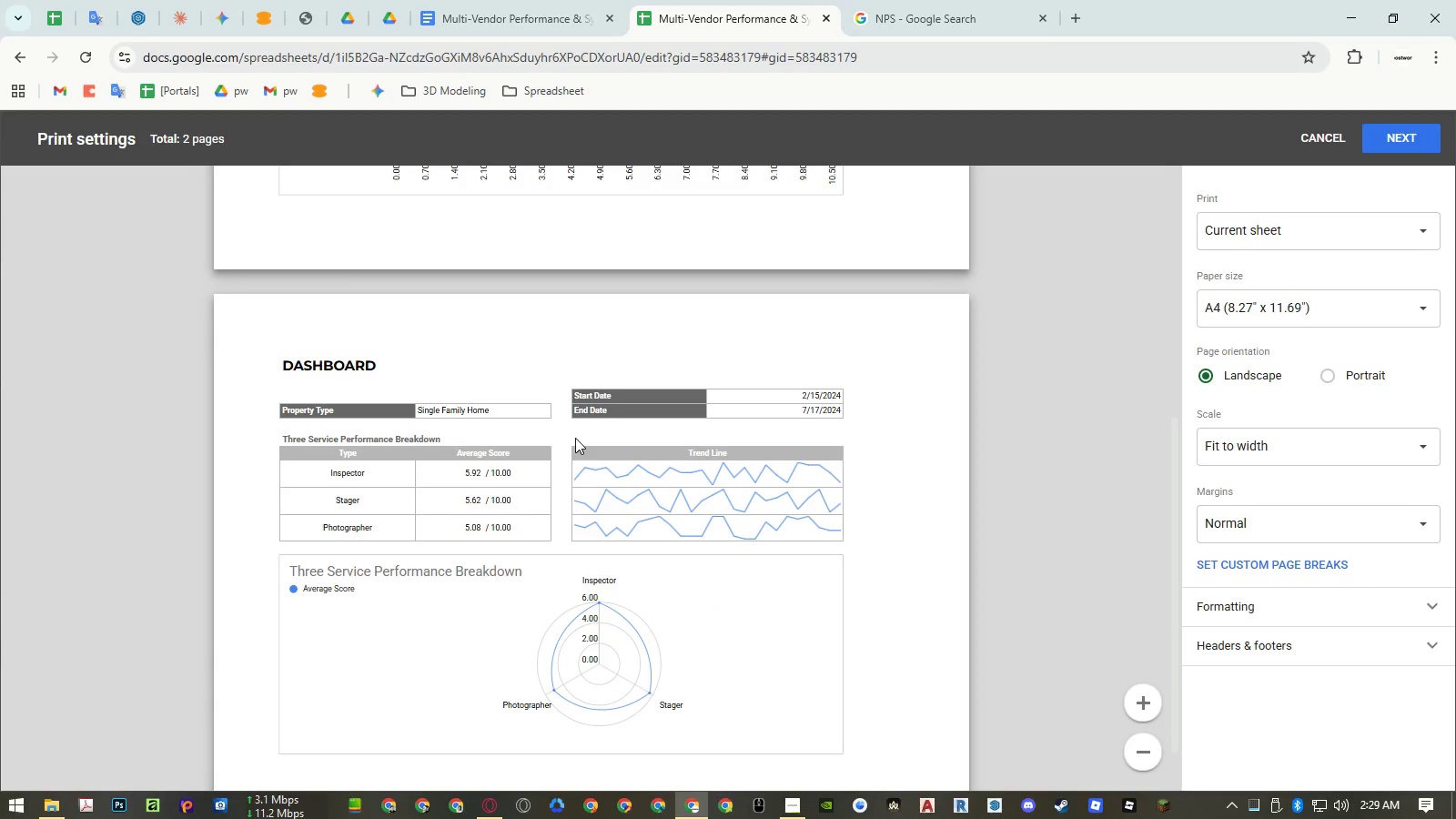 
scroll: coordinate [575, 437], scroll_direction: up, amount: 5.0
 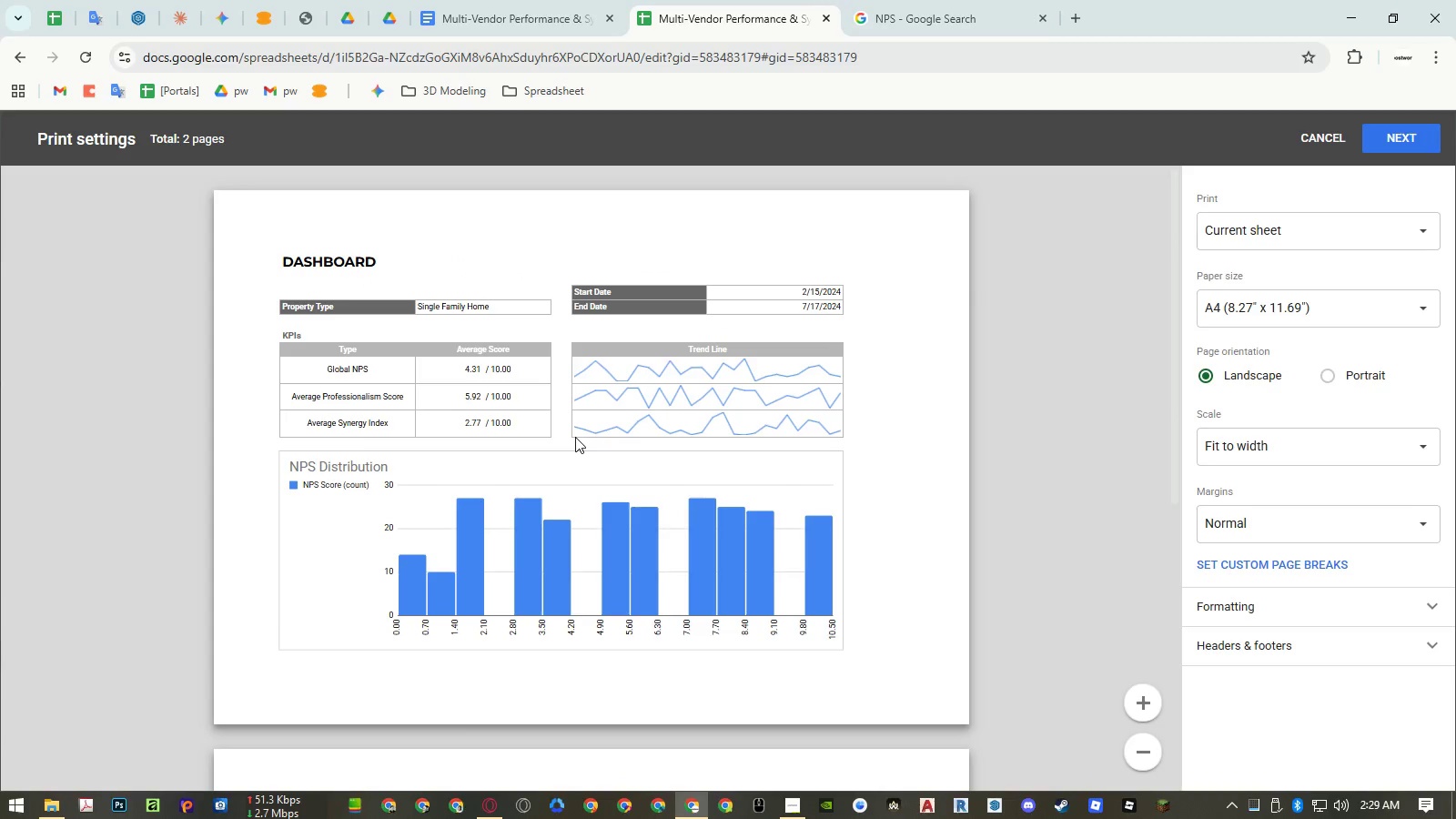 
key(Escape)
 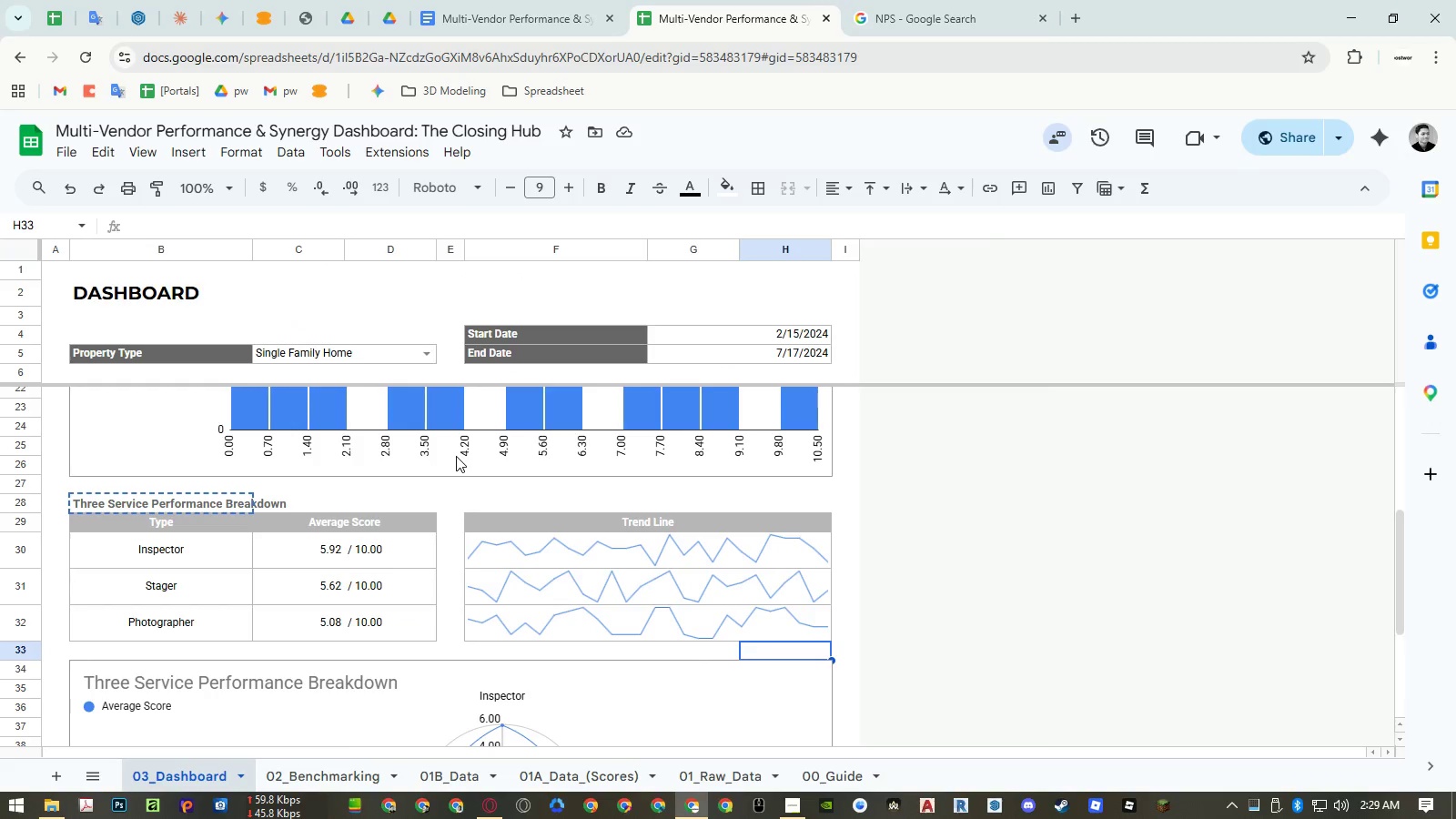 
key(Escape)
 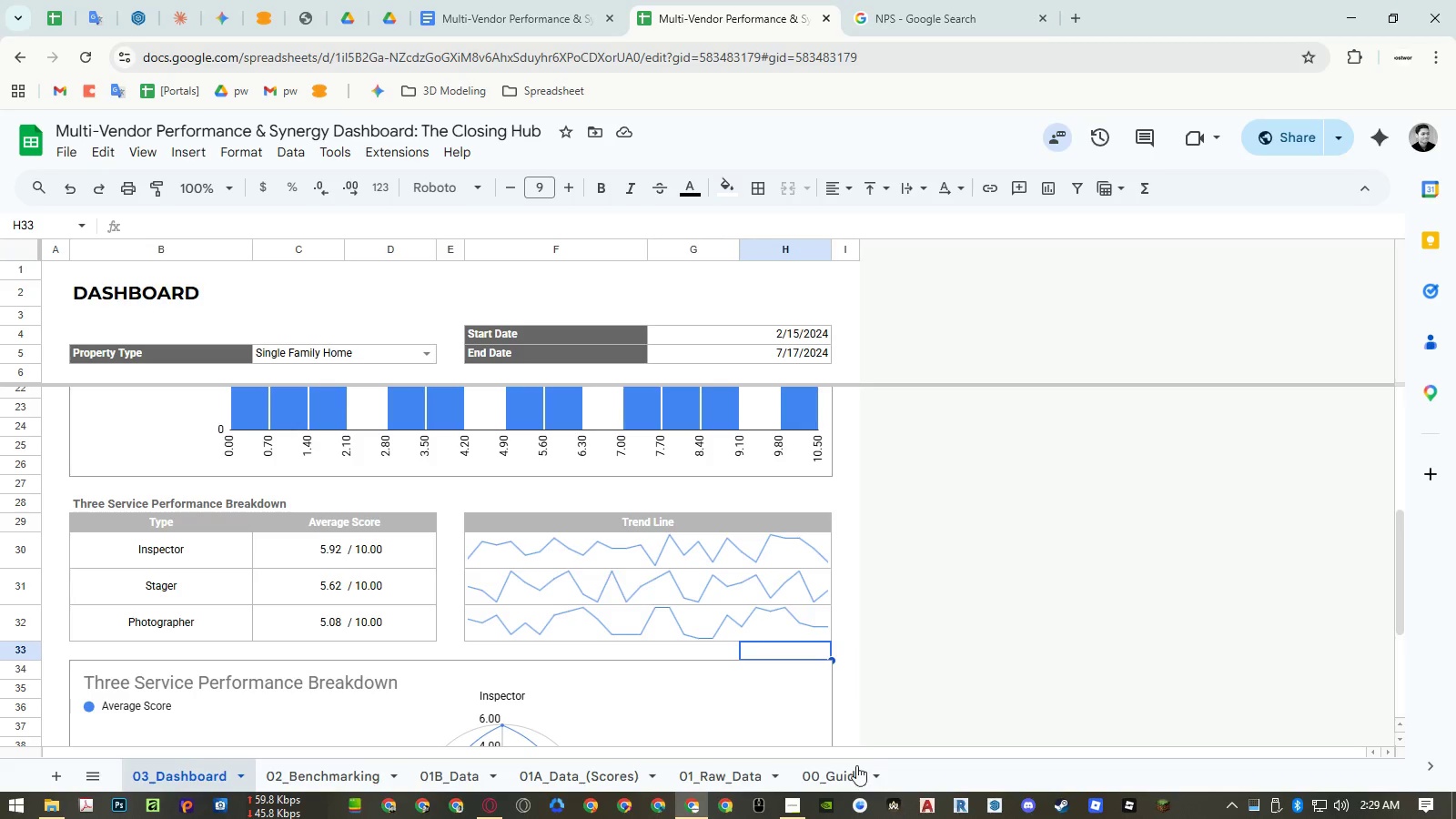 
left_click([788, 798])